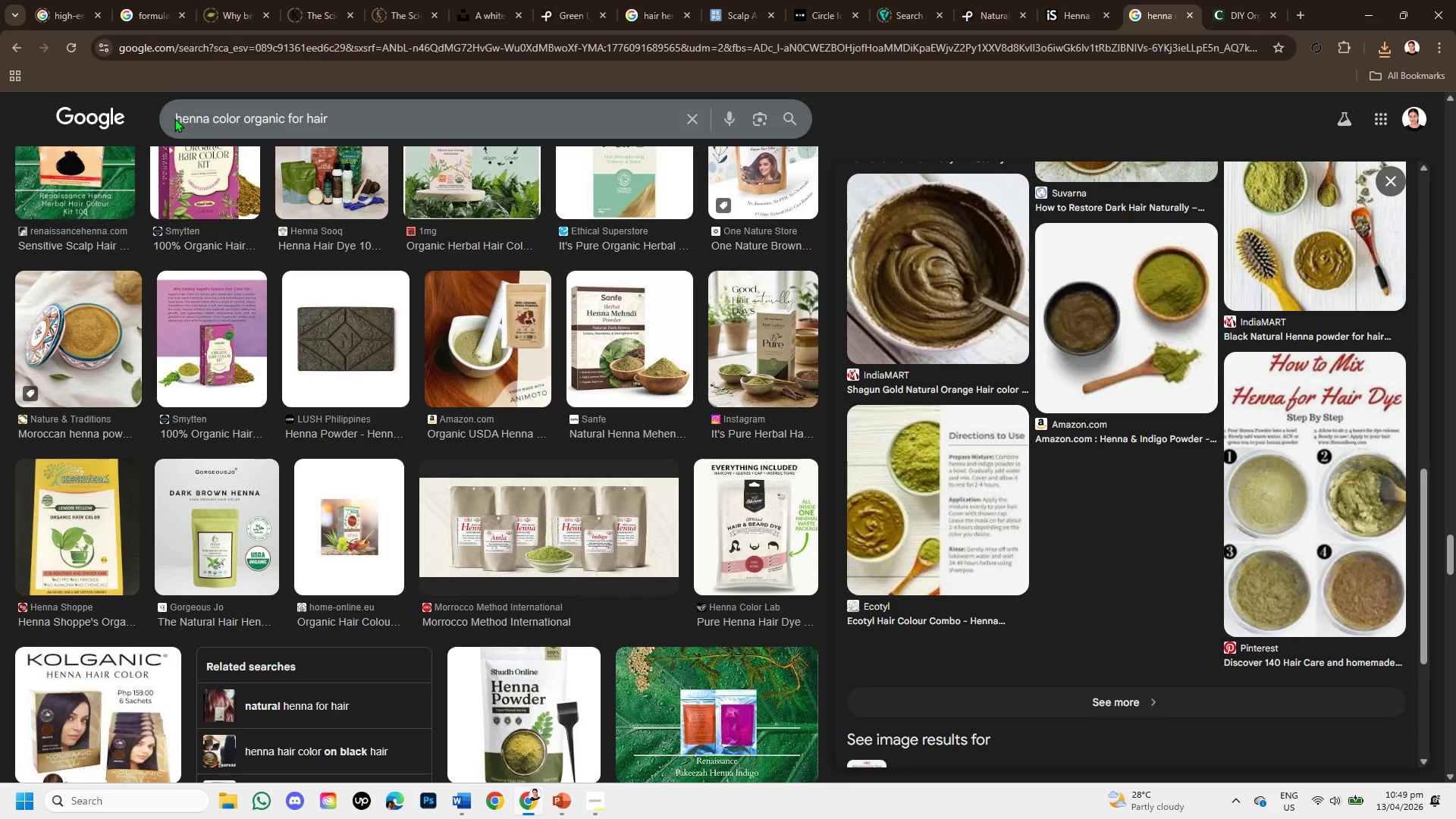 
left_click([177, 118])
 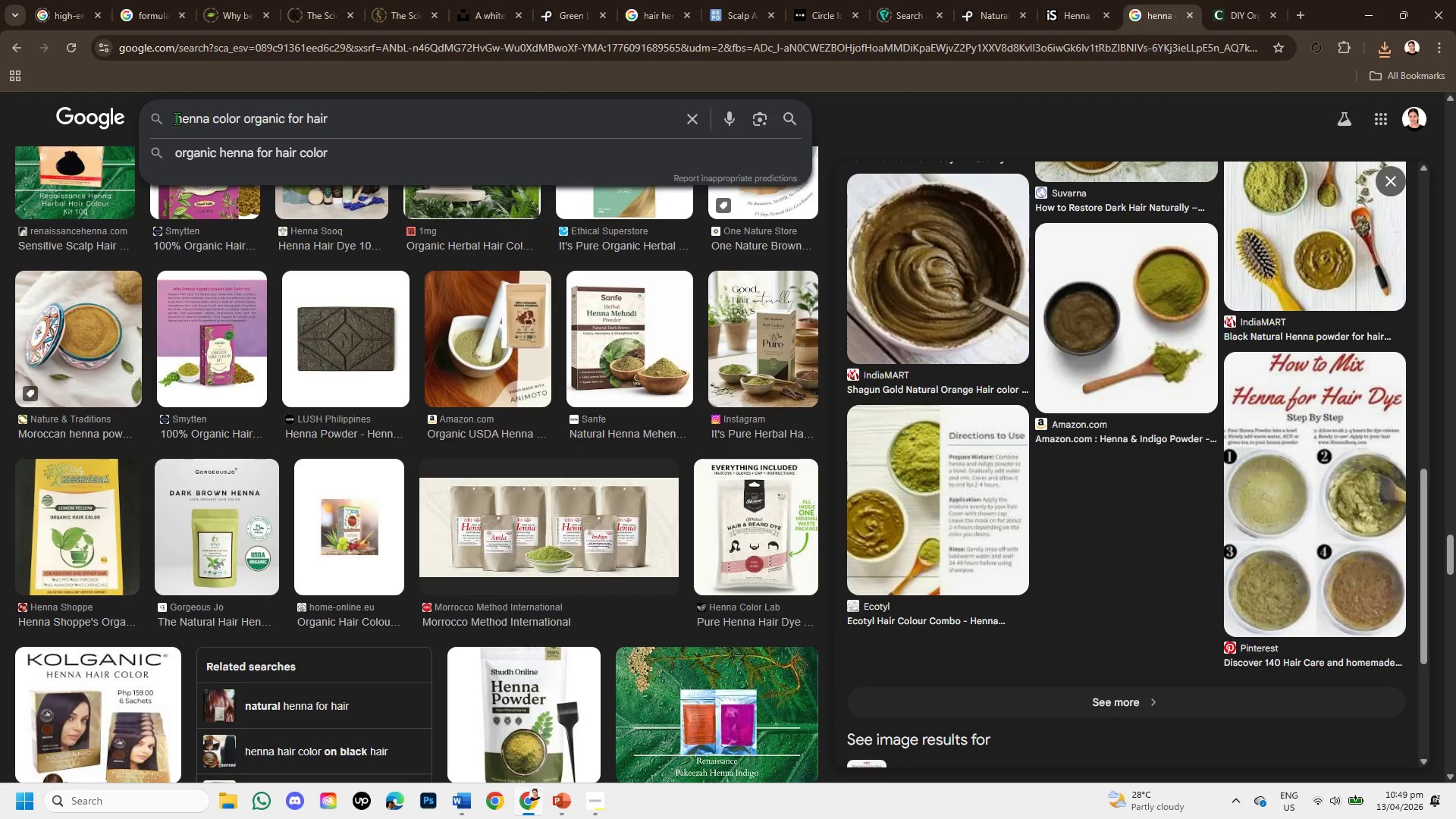 
type(what leaves used for )
 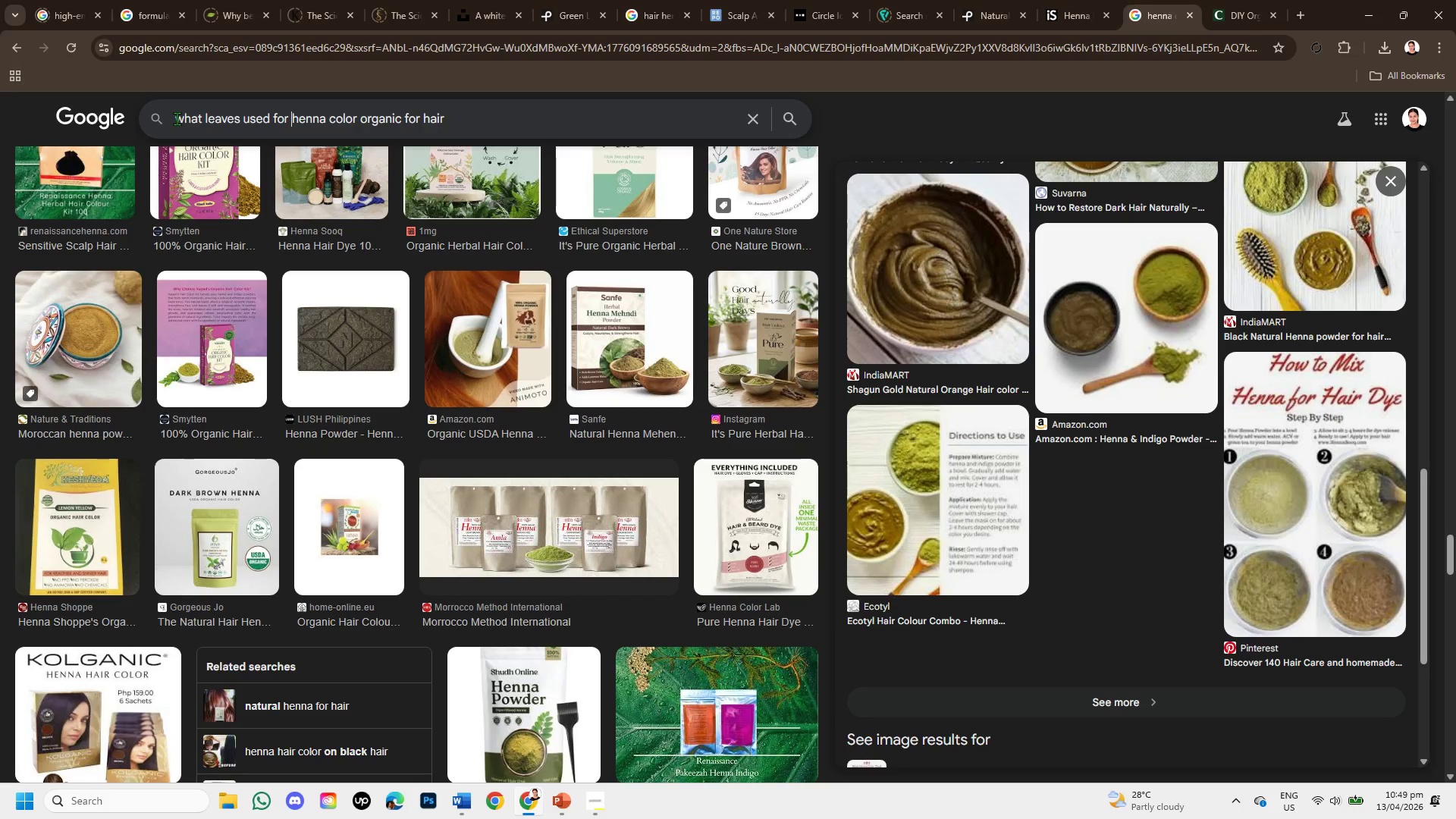 
key(Enter)
 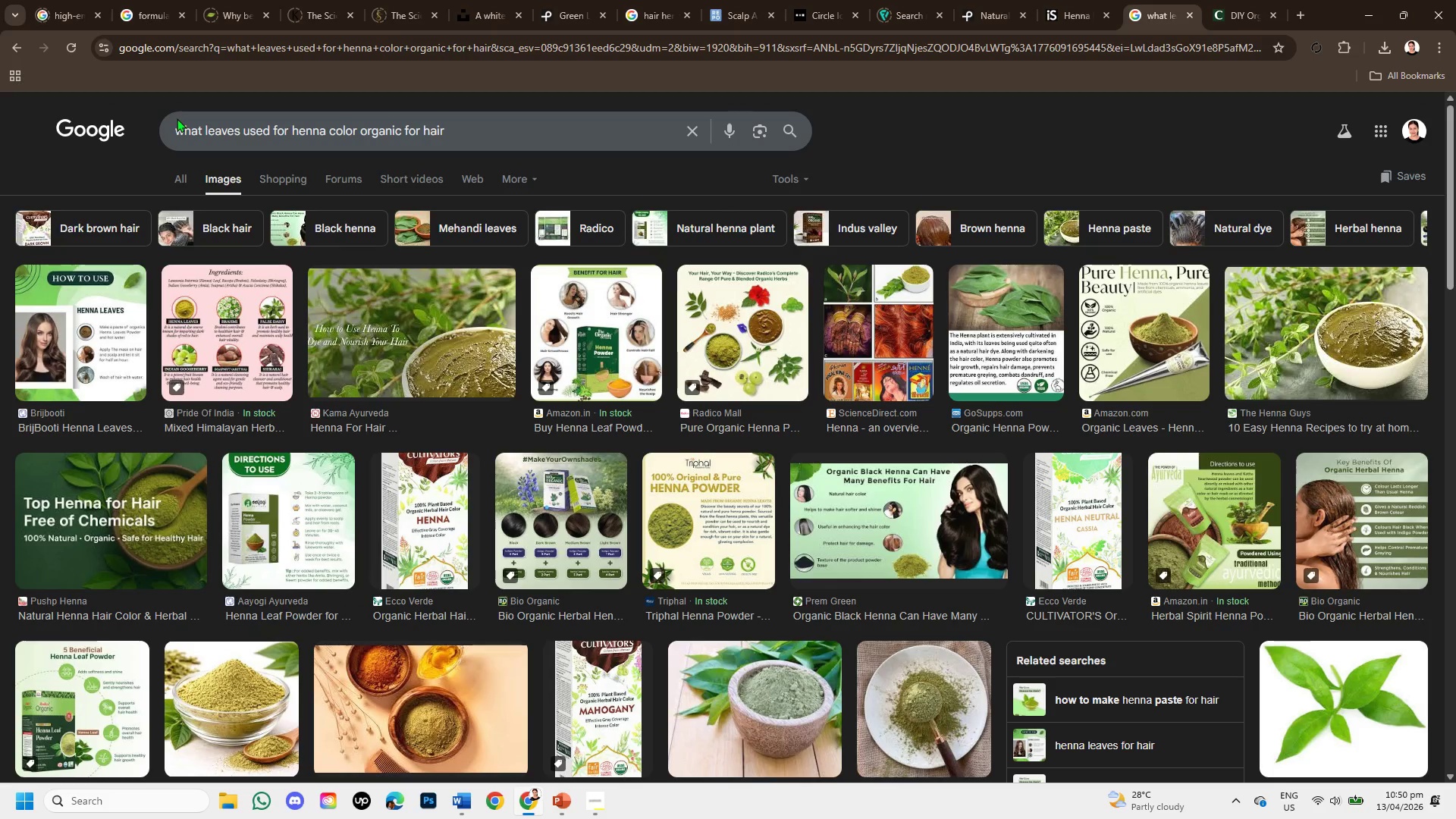 
wait(8.84)
 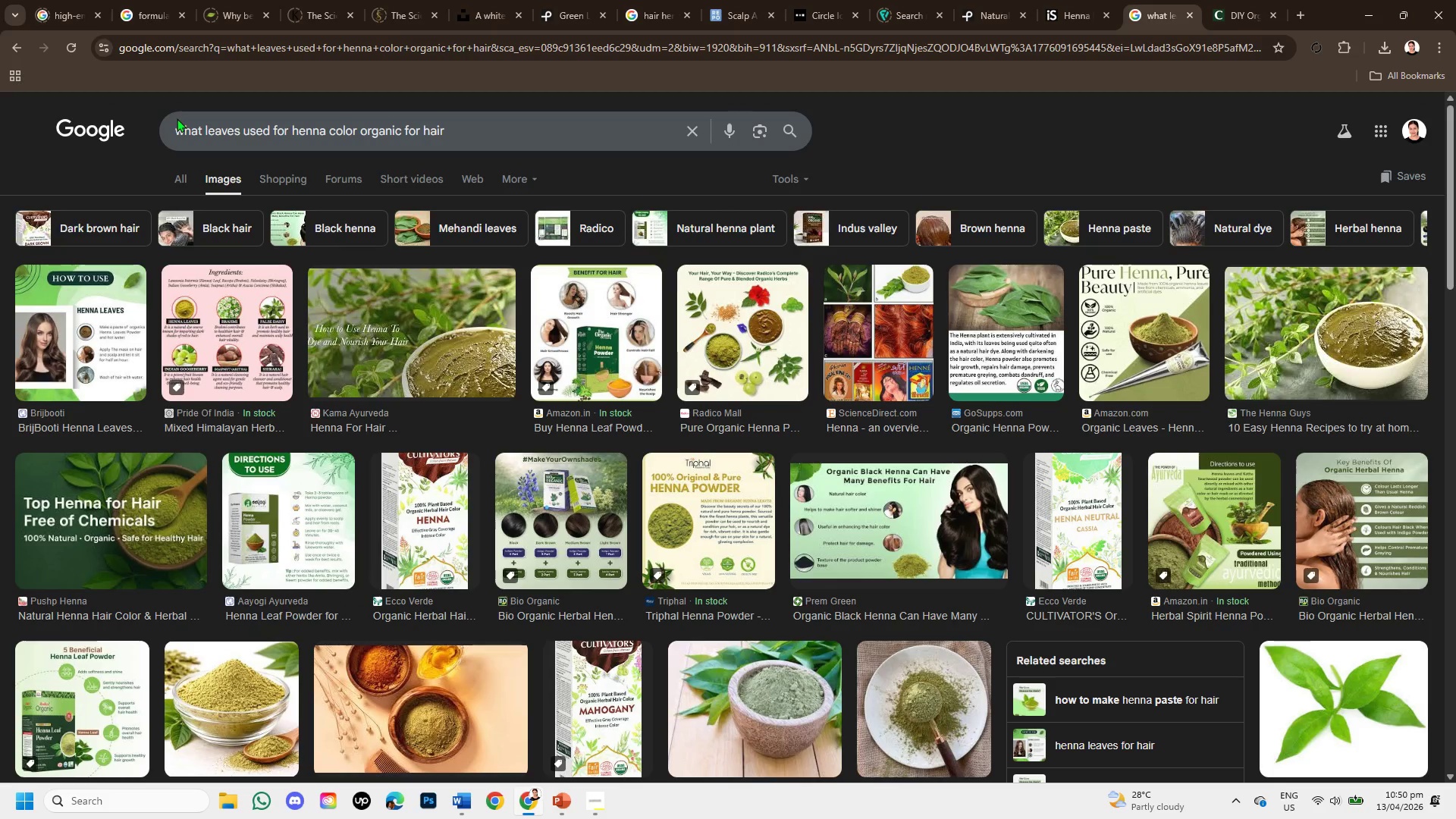 
scroll: coordinate [591, 550], scroll_direction: down, amount: 2.0
 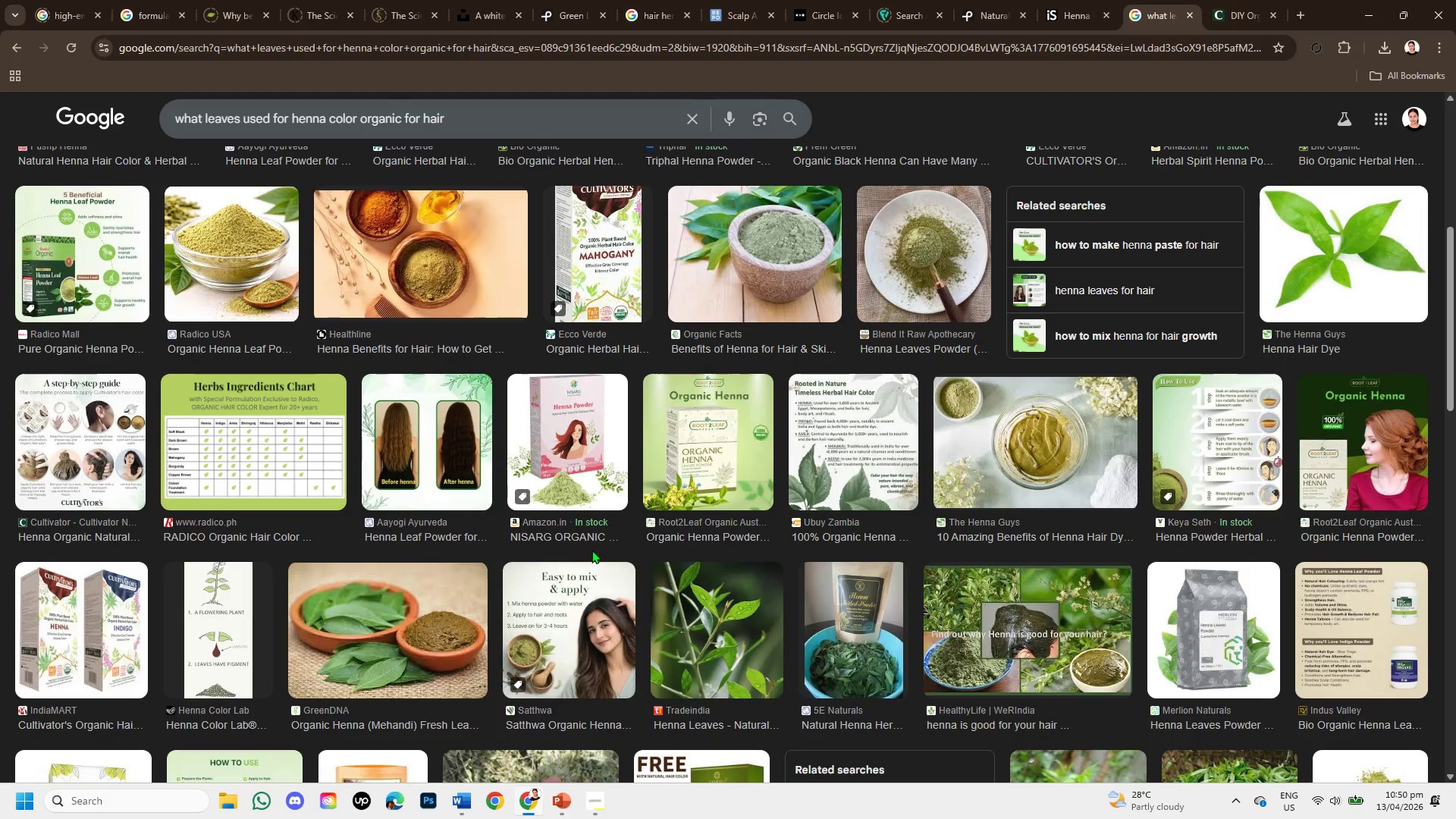 
scroll: coordinate [1377, 472], scroll_direction: up, amount: 2.0
 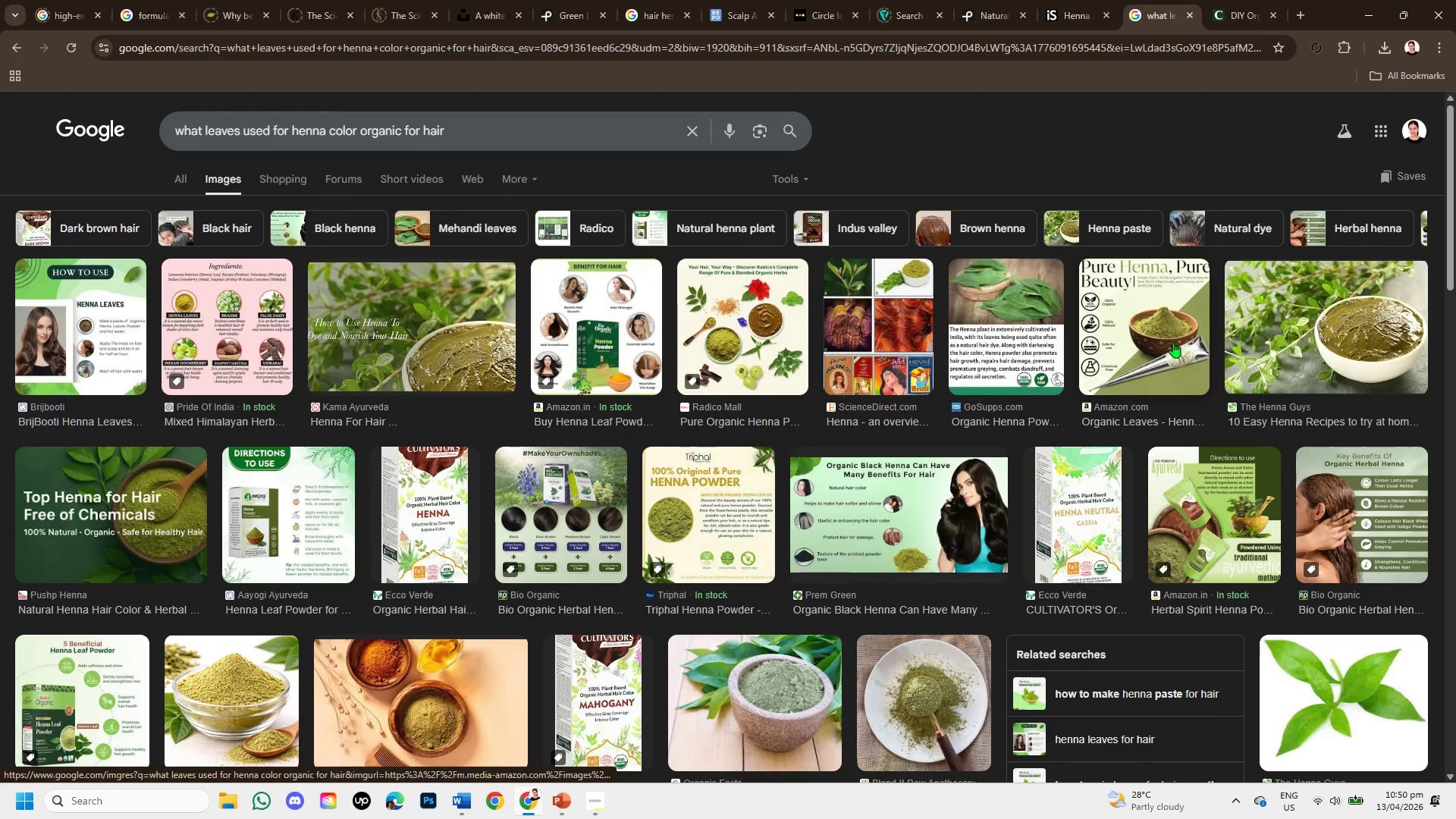 
left_click([1173, 342])
 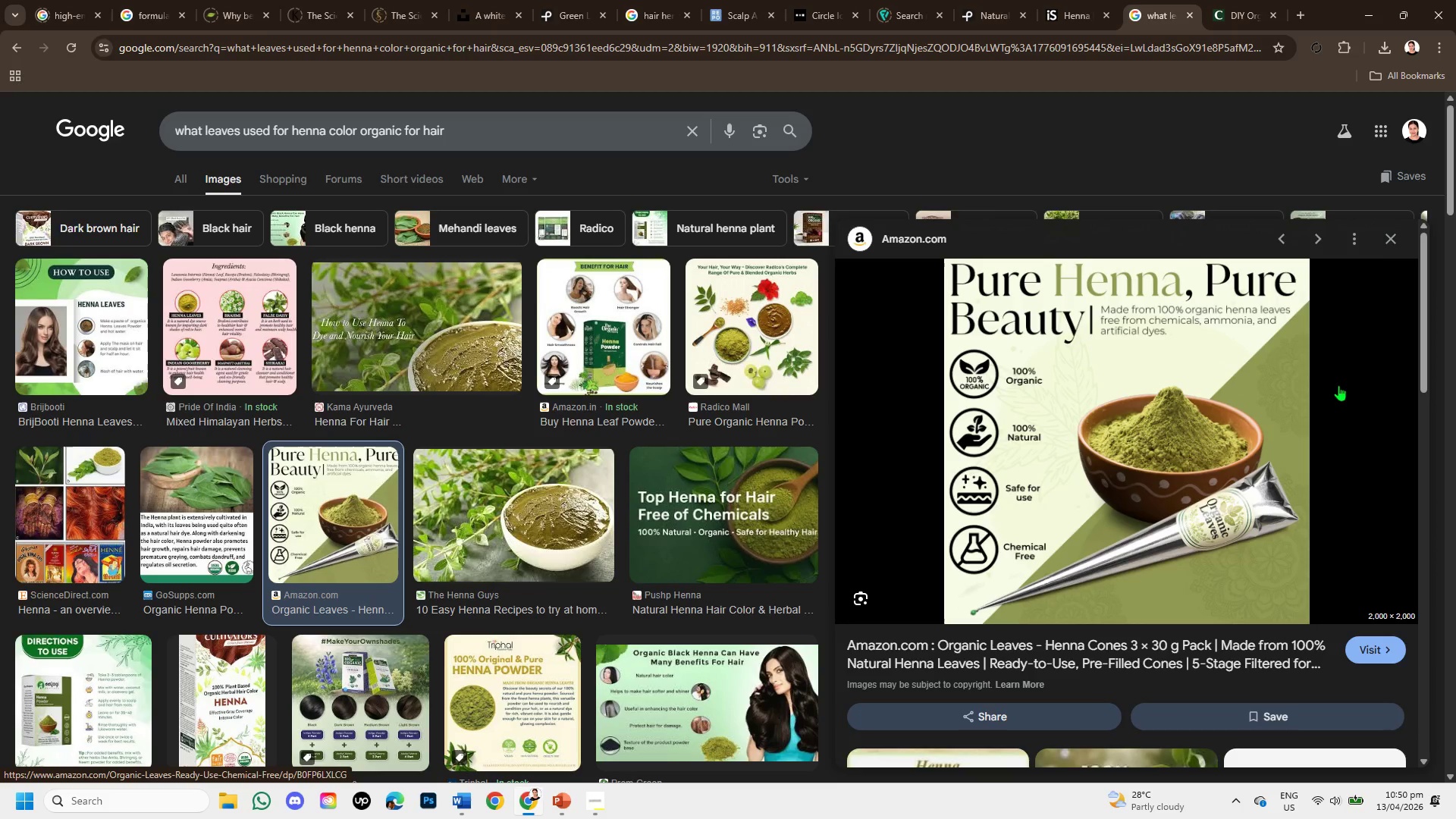 
scroll: coordinate [1330, 475], scroll_direction: down, amount: 4.0
 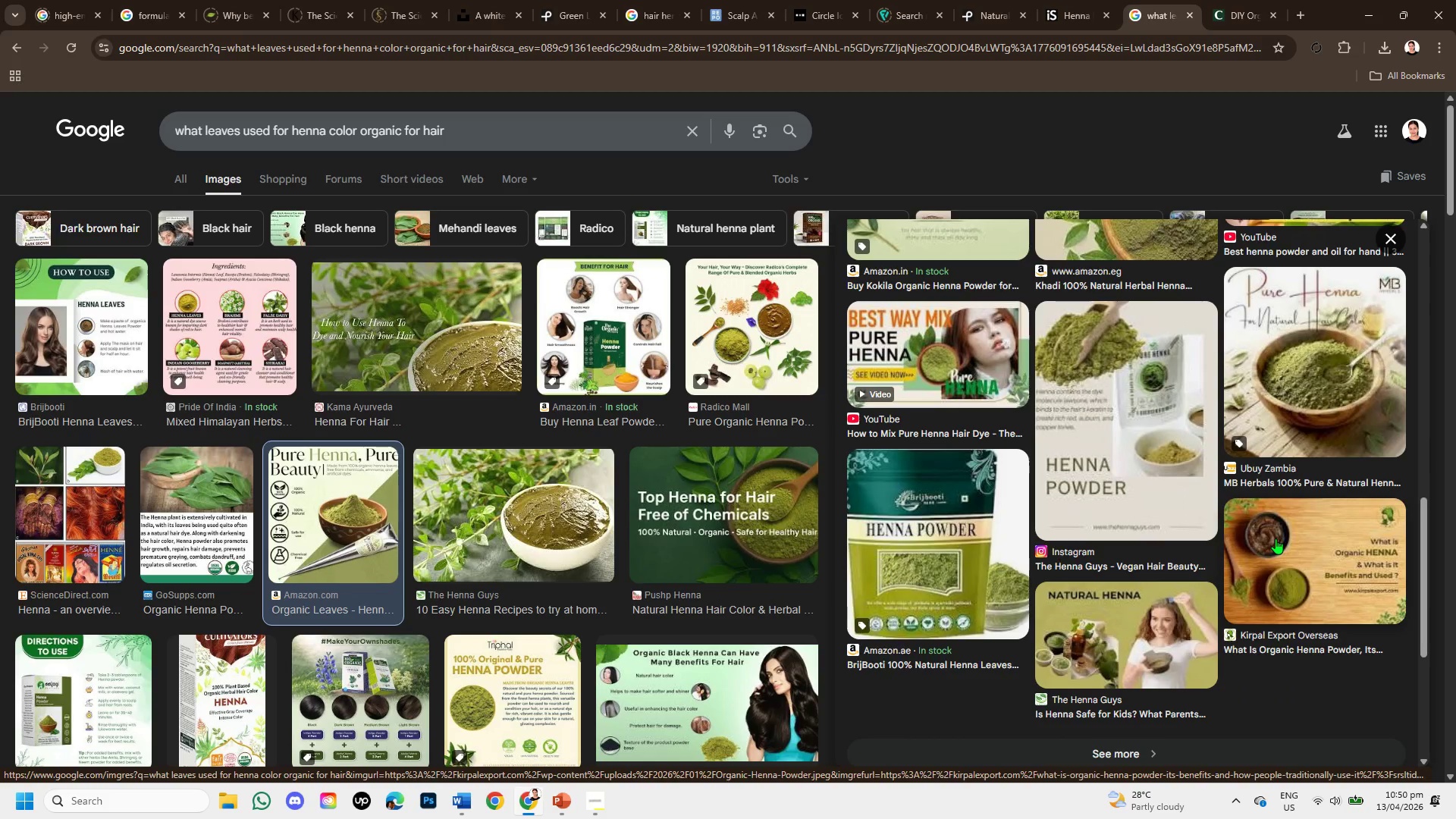 
scroll: coordinate [1275, 539], scroll_direction: up, amount: 2.0
 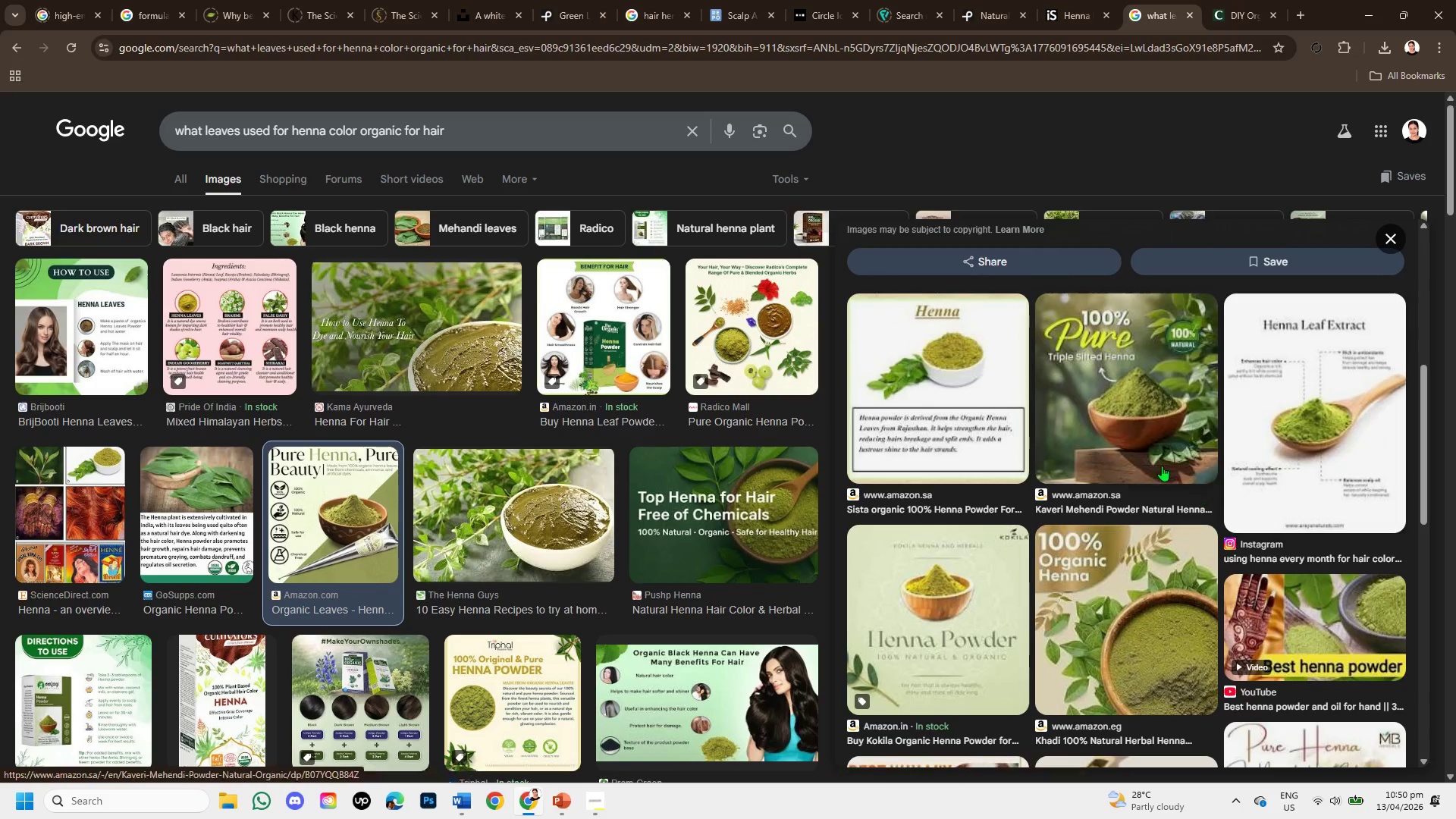 
left_click([1147, 449])
 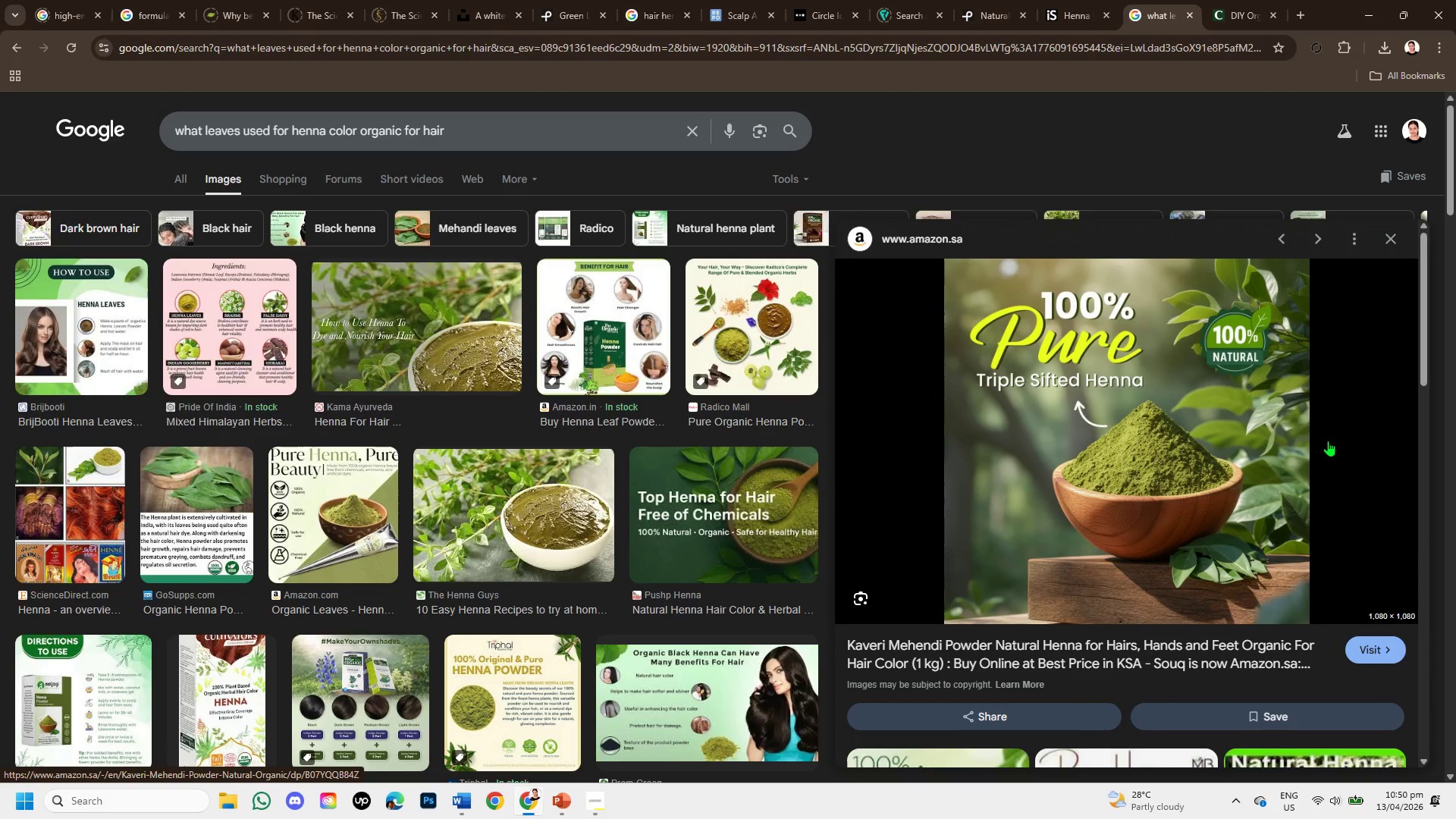 
wait(9.55)
 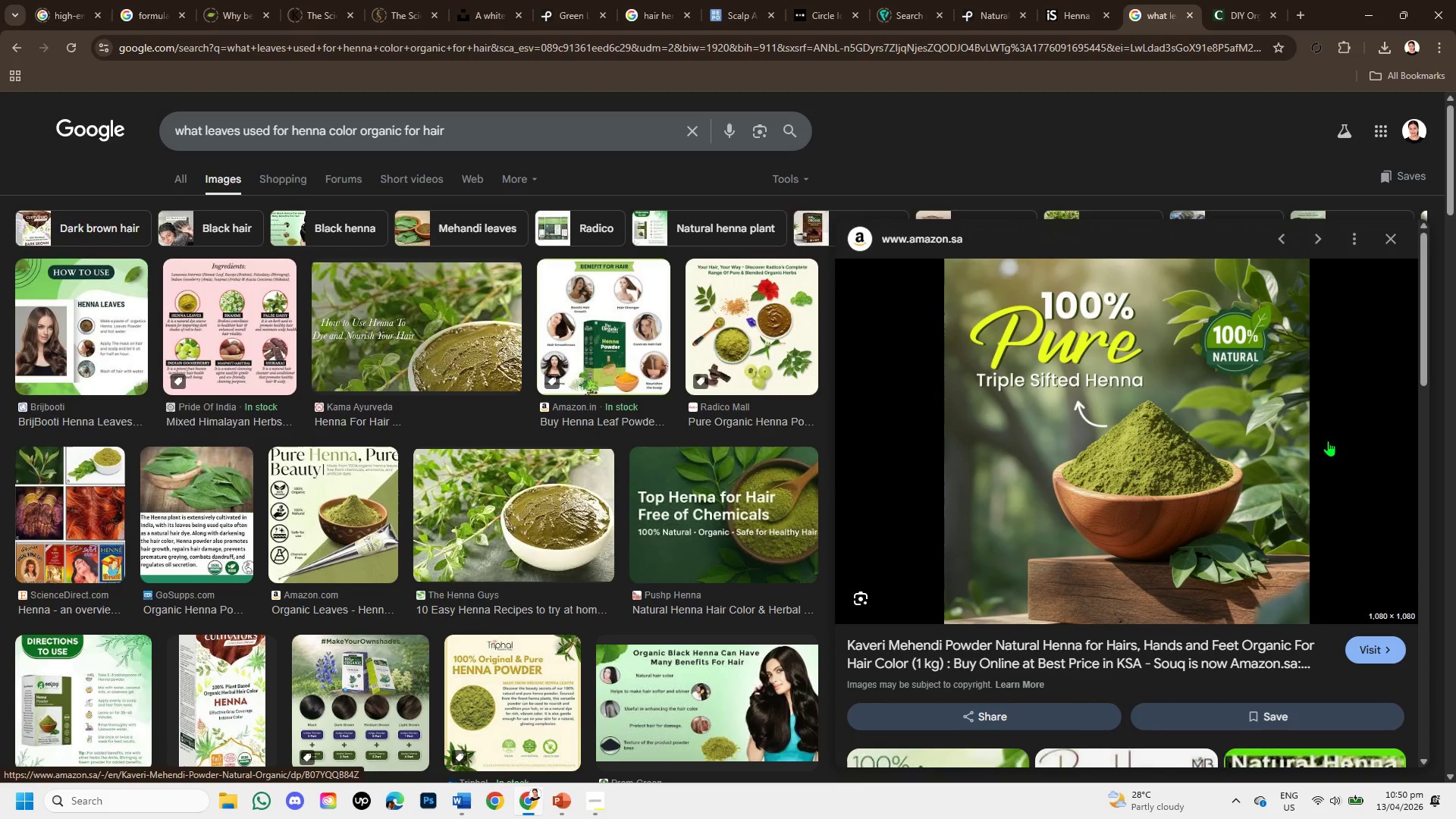 
scroll: coordinate [1284, 428], scroll_direction: down, amount: 6.0
 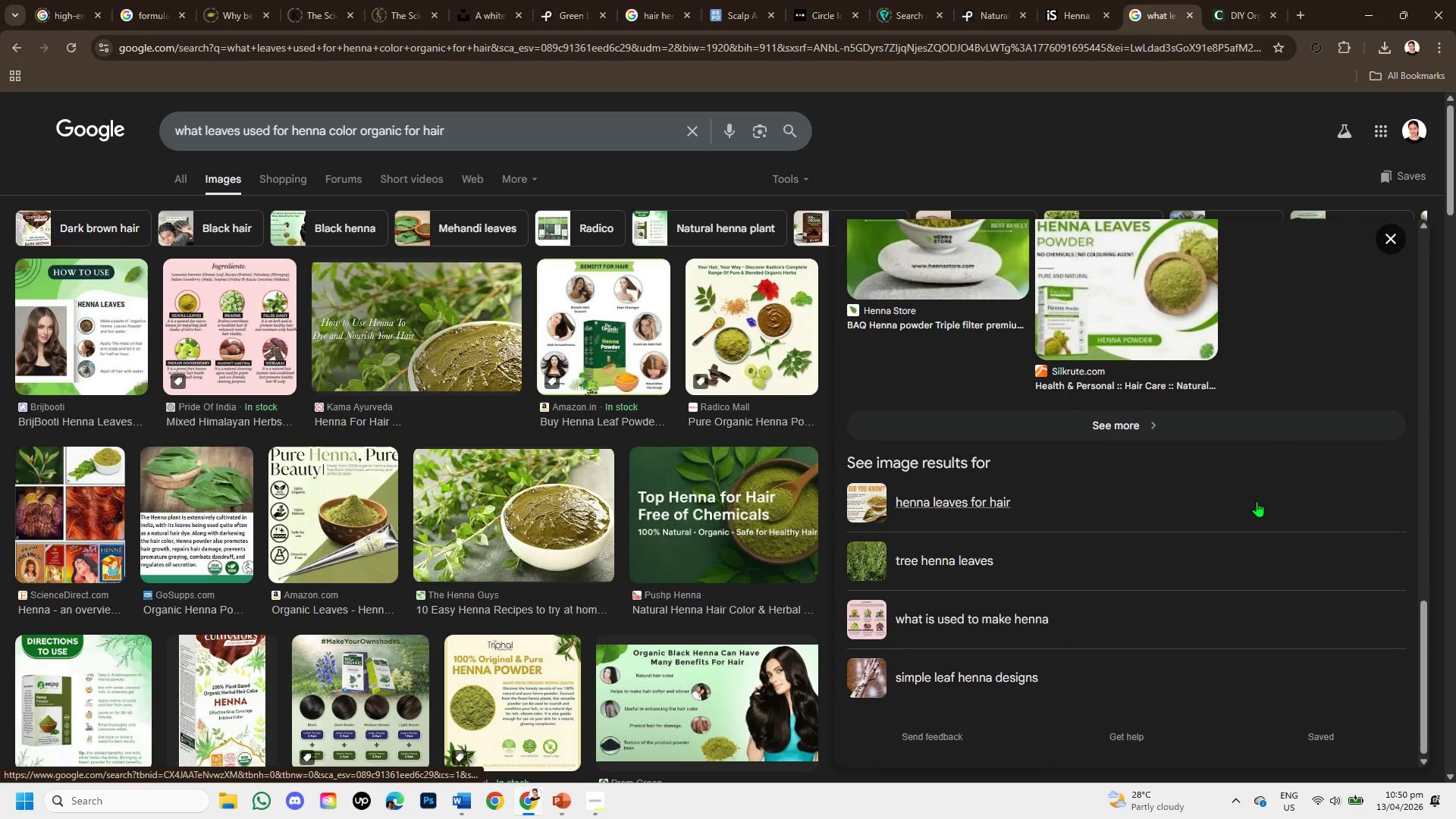 
scroll: coordinate [1261, 499], scroll_direction: up, amount: 8.0
 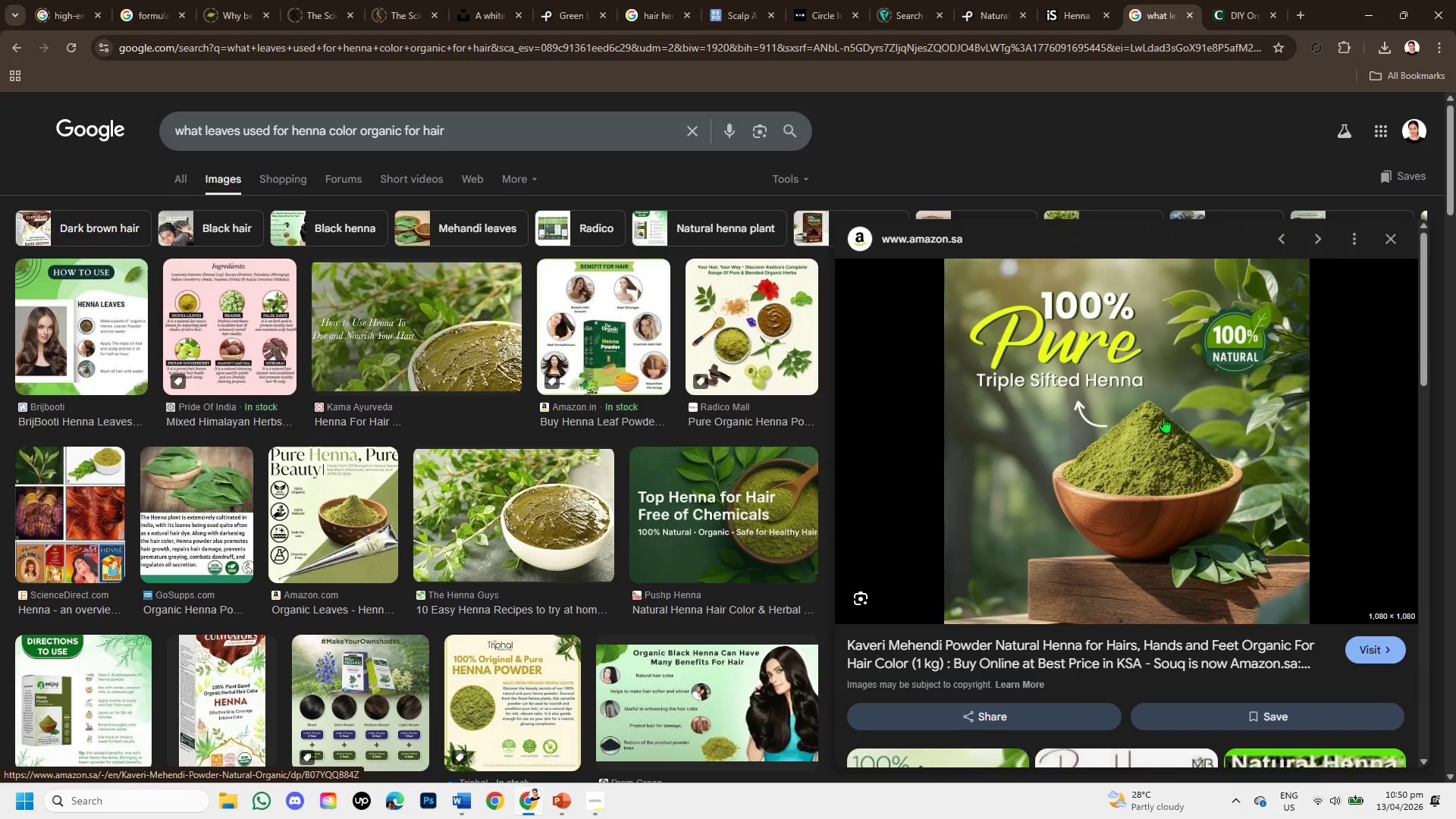 
wait(6.84)
 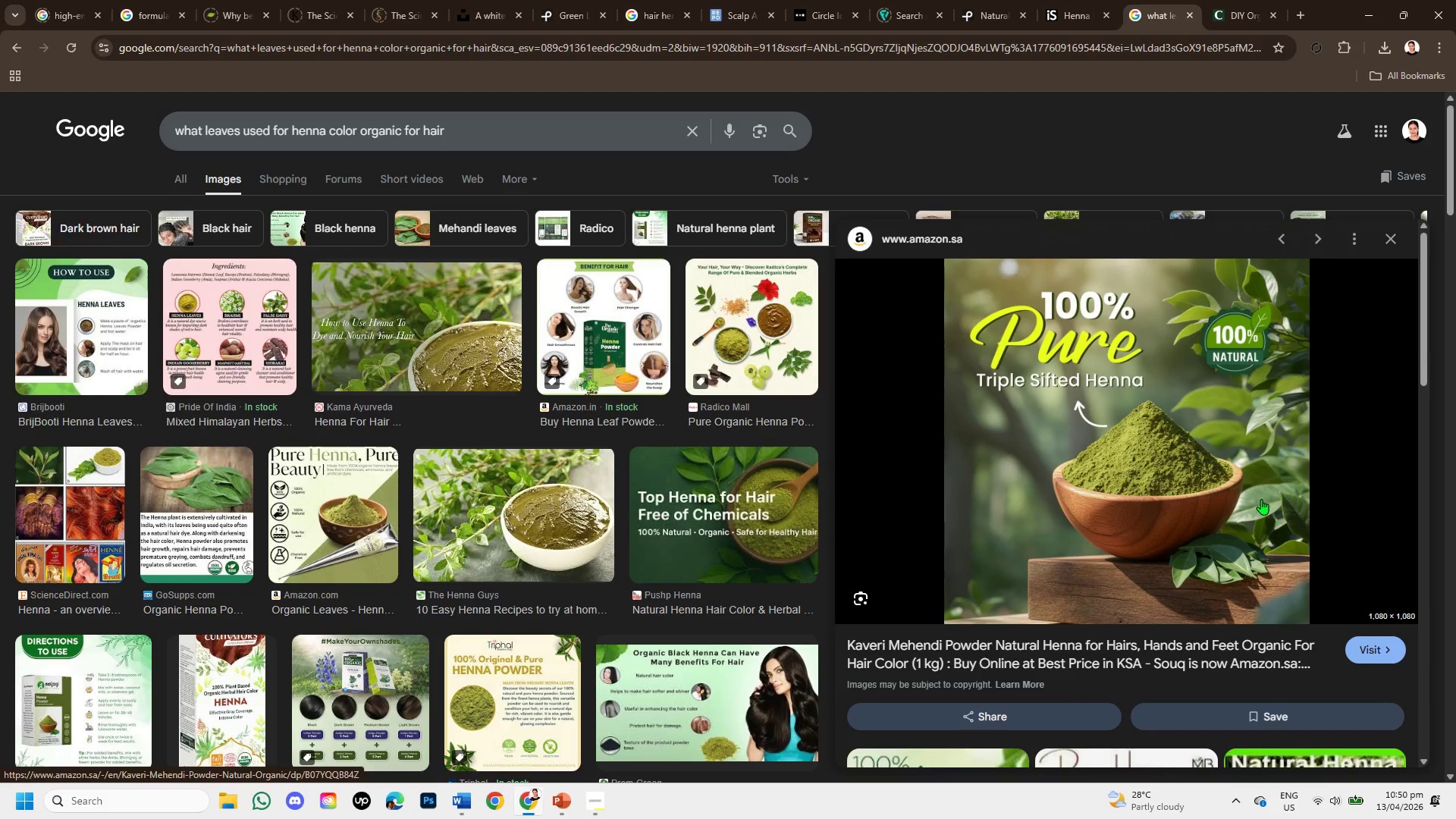 
scroll: coordinate [591, 518], scroll_direction: down, amount: 1.0
 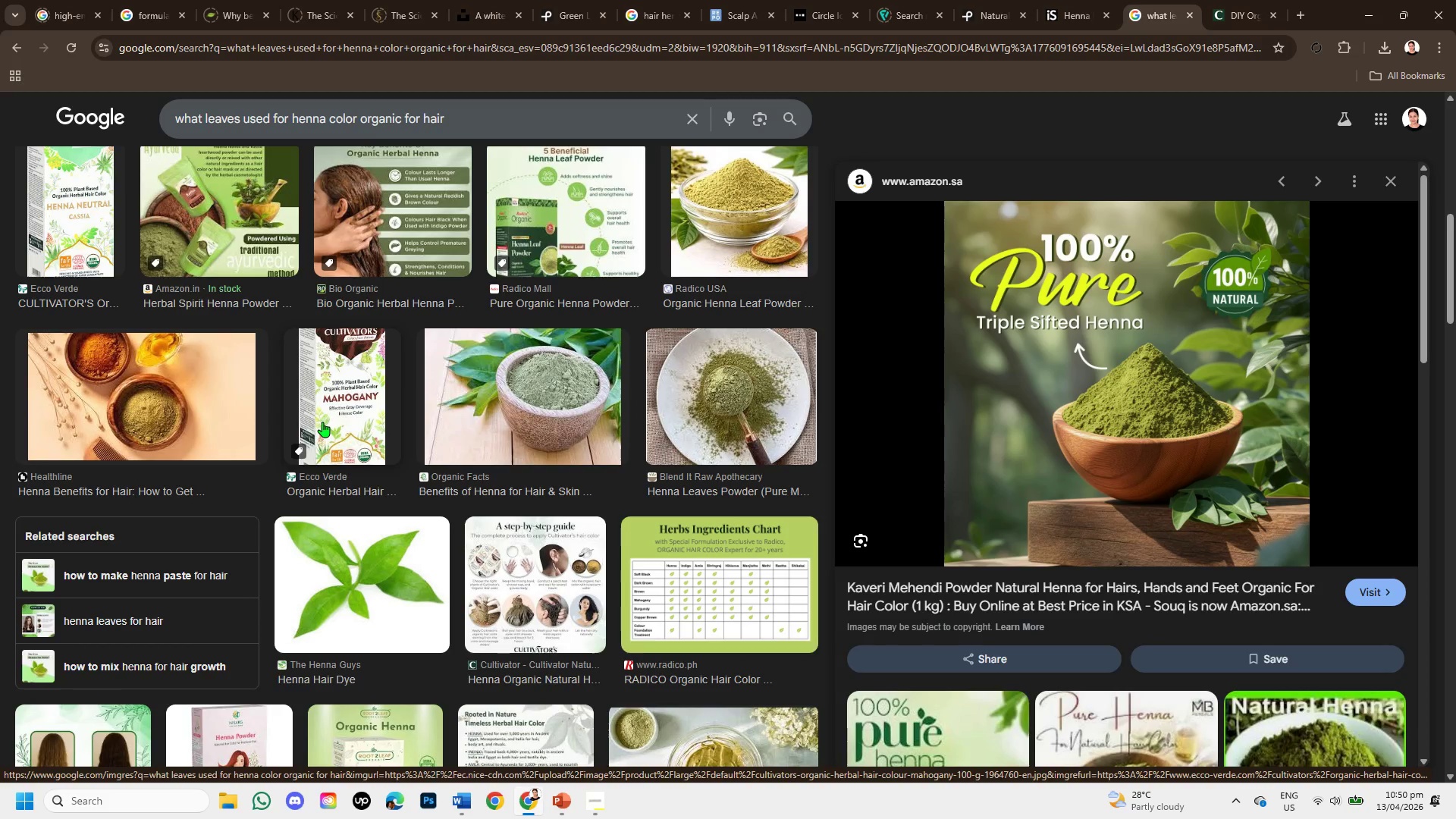 
wait(6.12)
 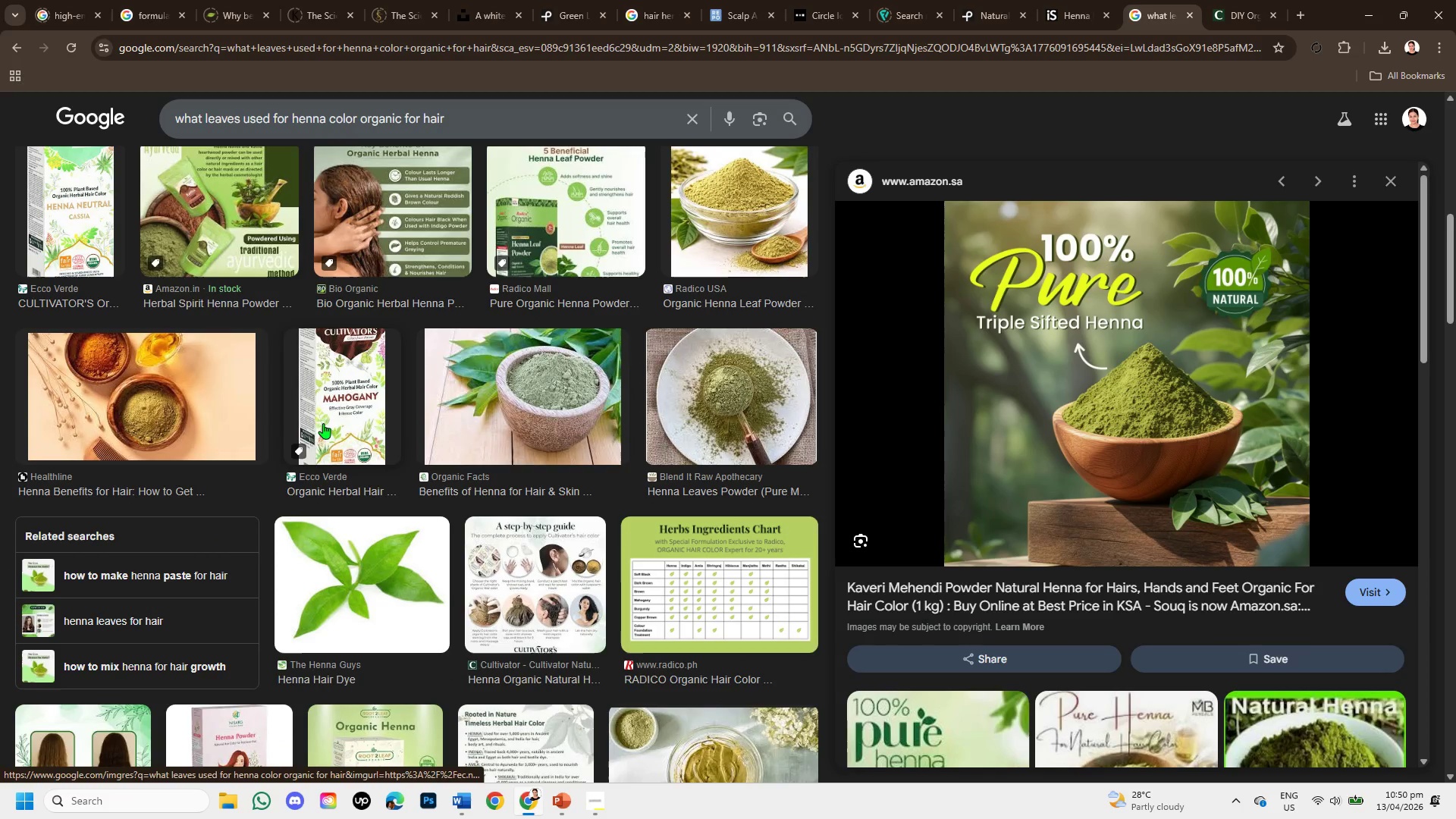 
left_click([213, 401])
 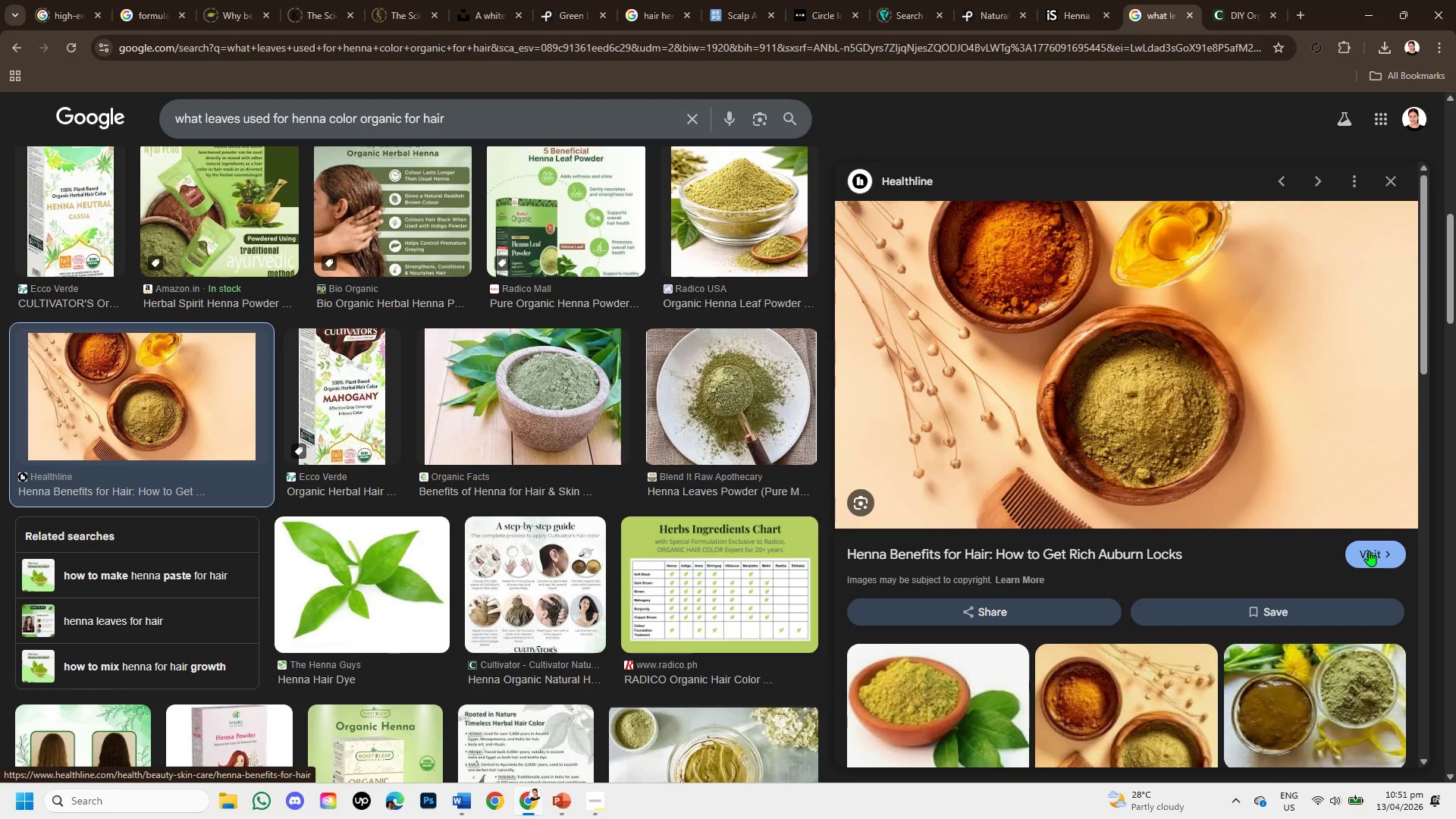 
wait(5.75)
 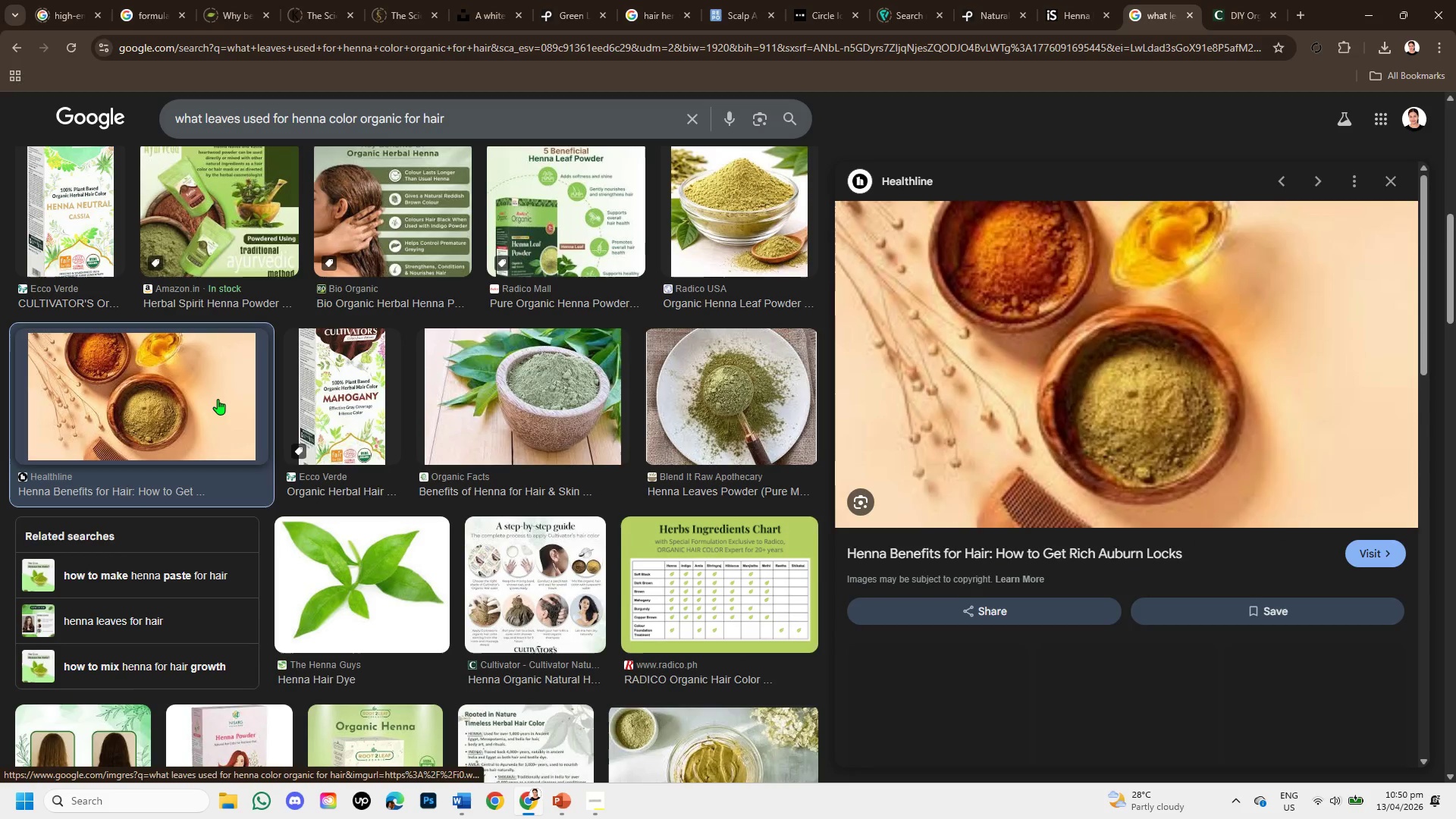 
scroll: coordinate [1371, 551], scroll_direction: down, amount: 3.0
 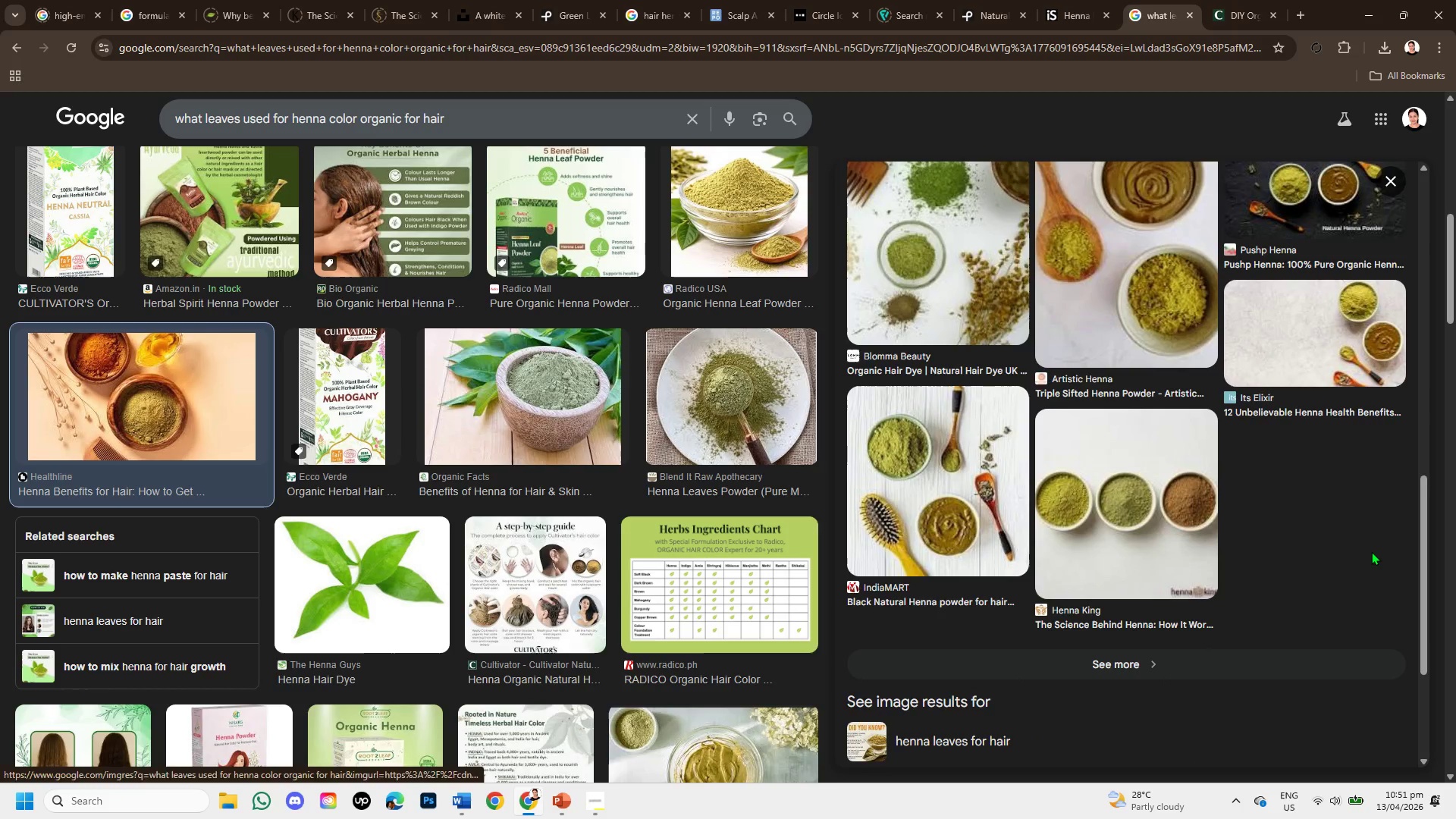 
scroll: coordinate [1371, 551], scroll_direction: up, amount: 5.0
 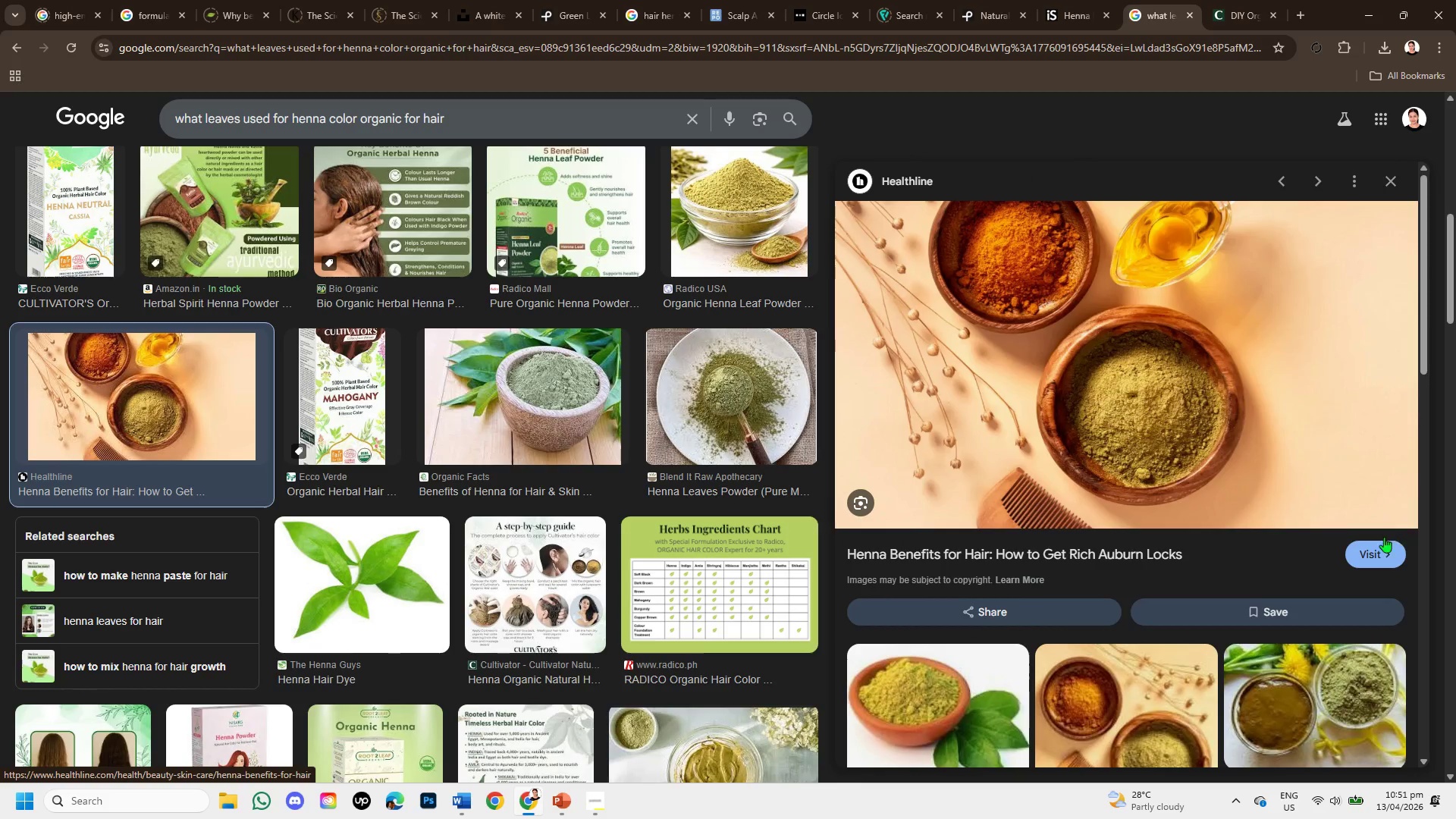 
left_click([1380, 552])
 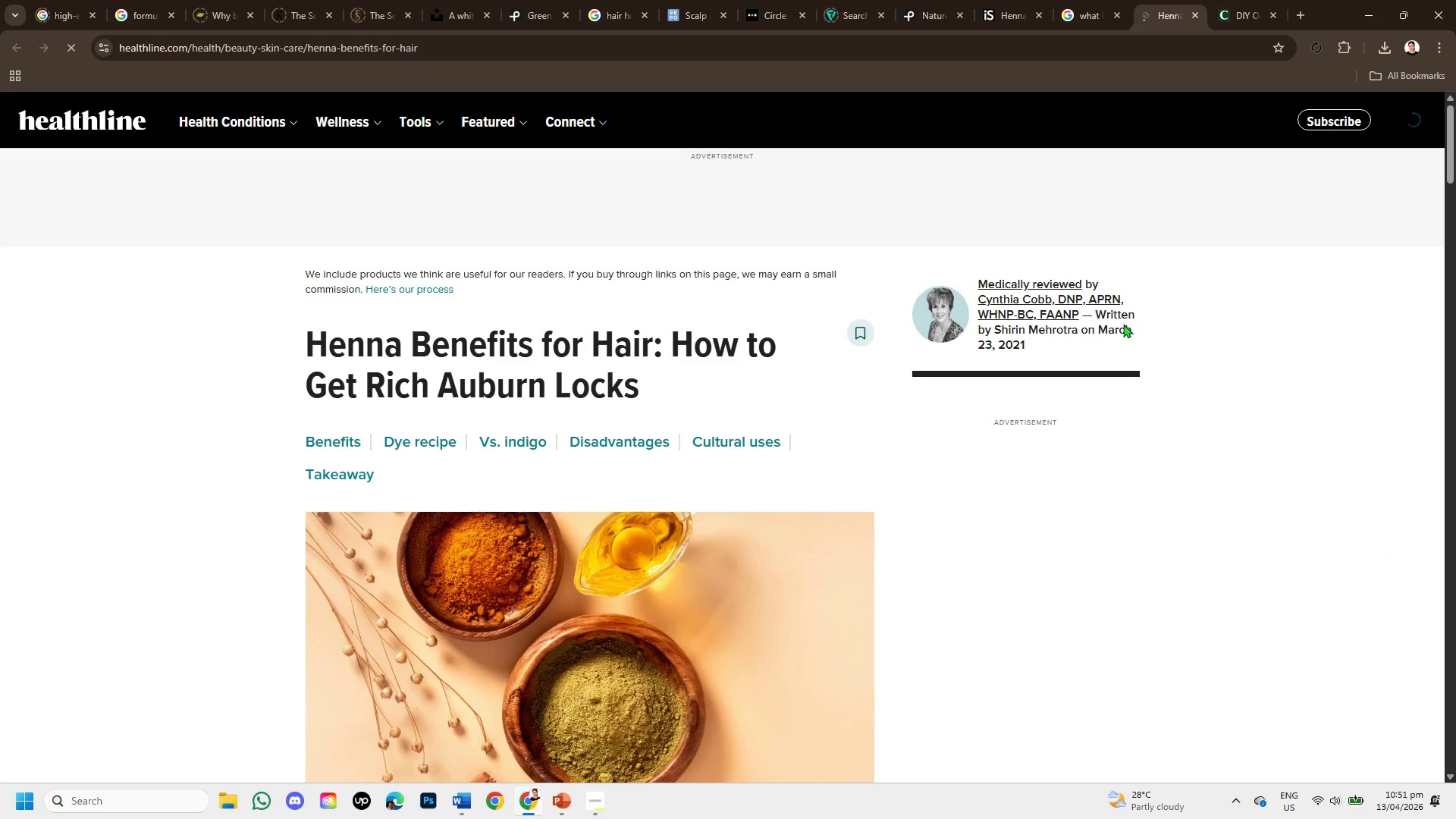 
scroll: coordinate [424, 635], scroll_direction: down, amount: 1.0
 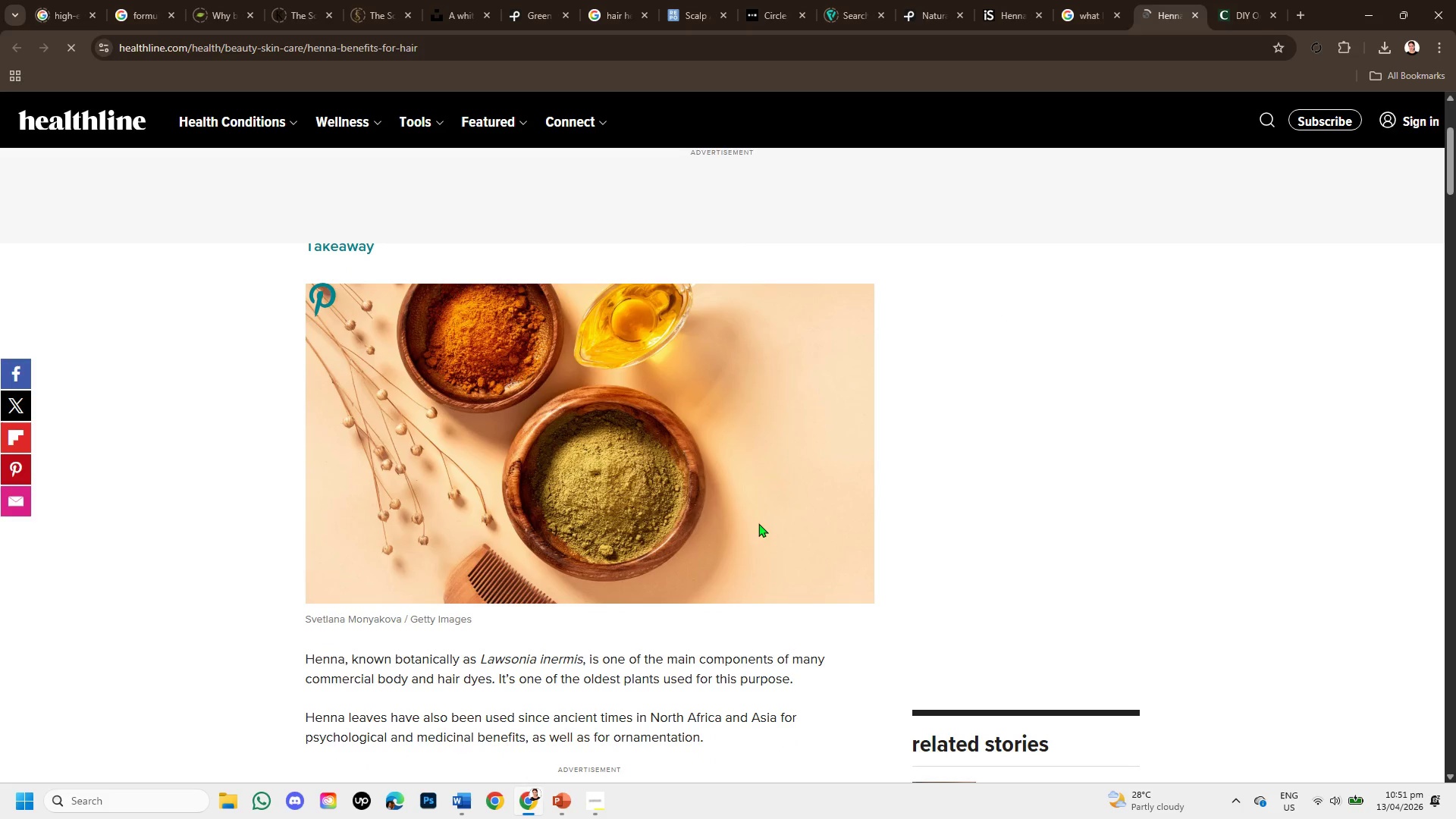 
right_click([481, 440])
 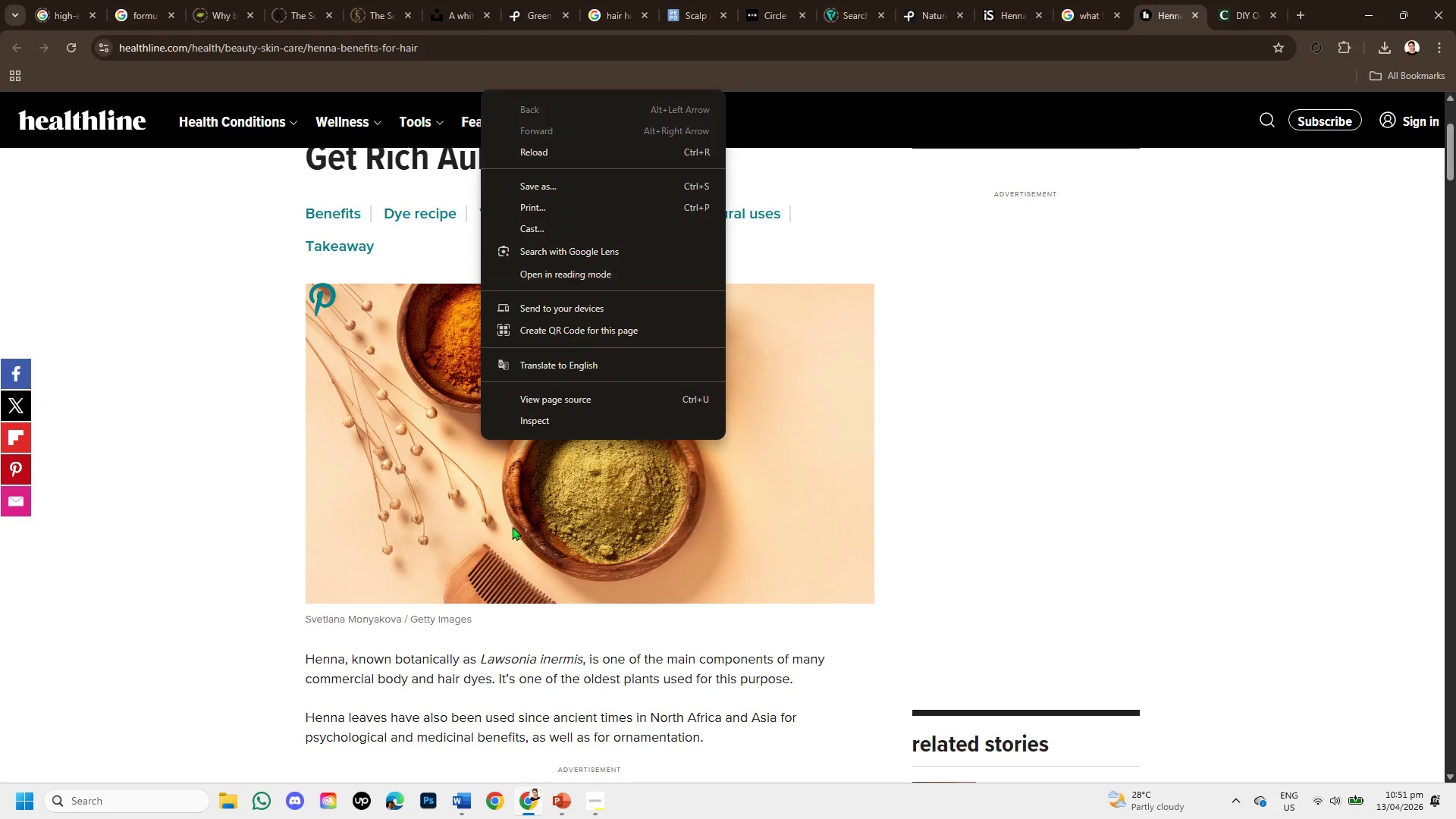 
double_click([510, 464])
 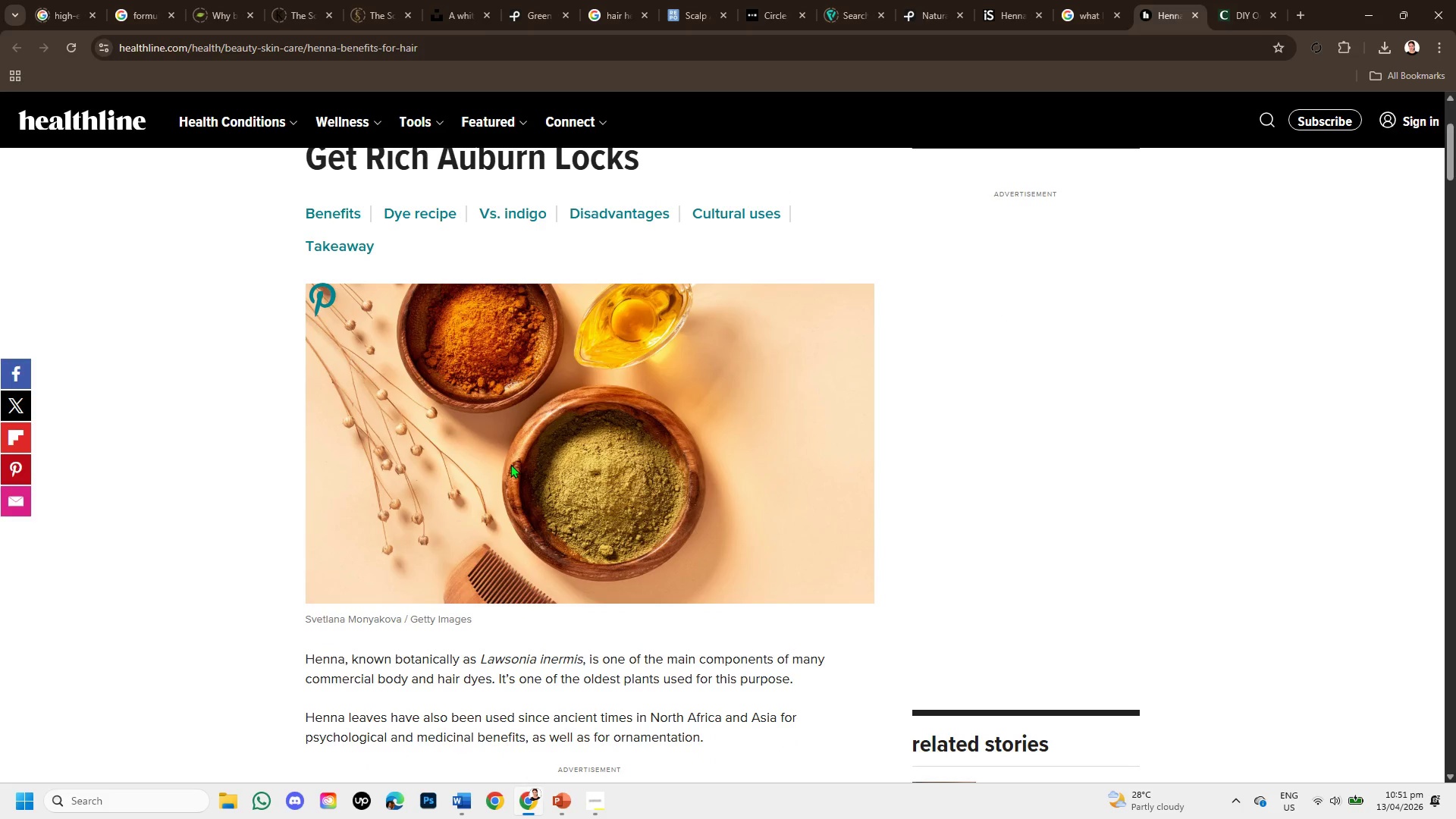 
right_click([510, 464])
 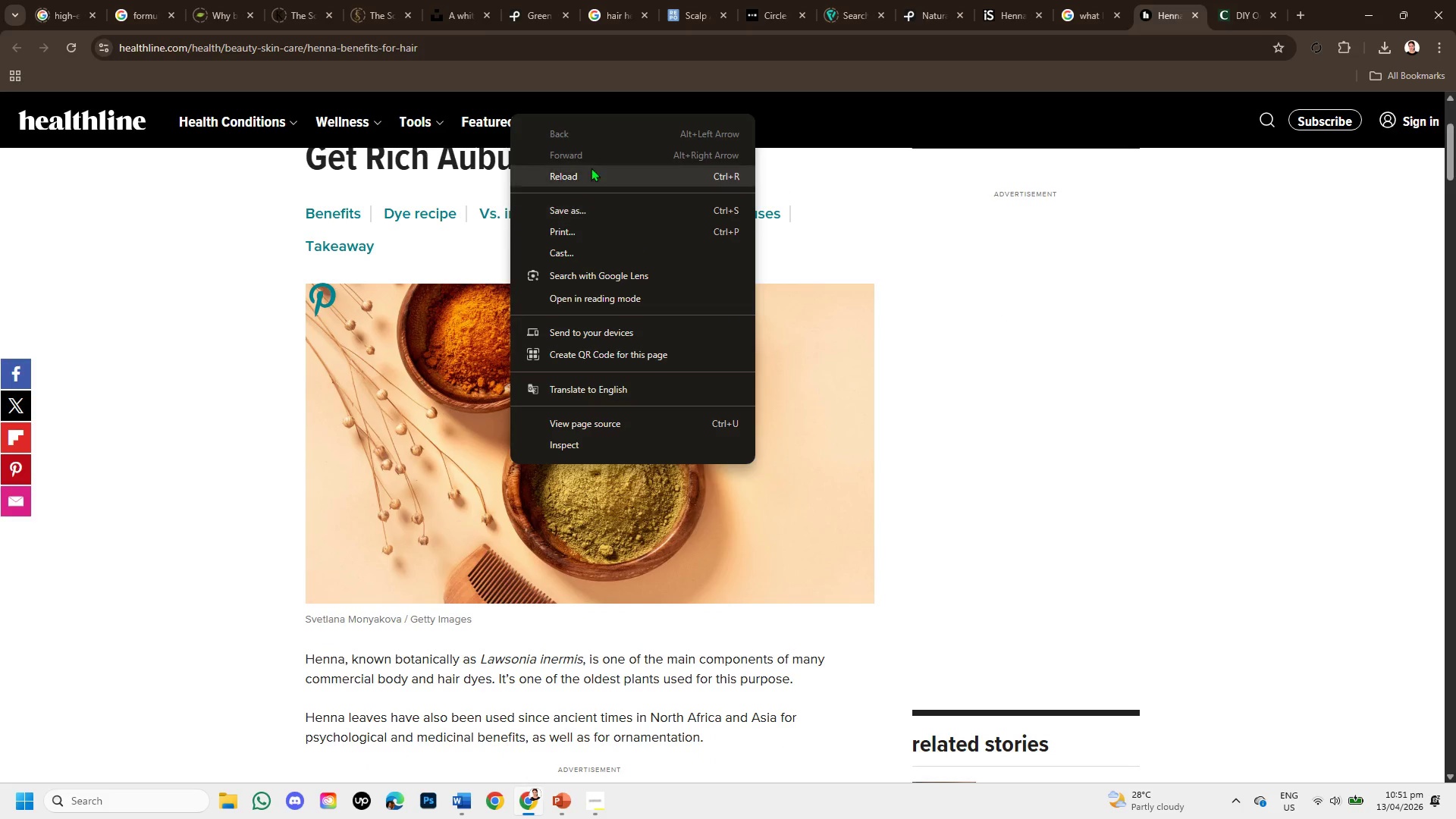 
left_click([375, 372])
 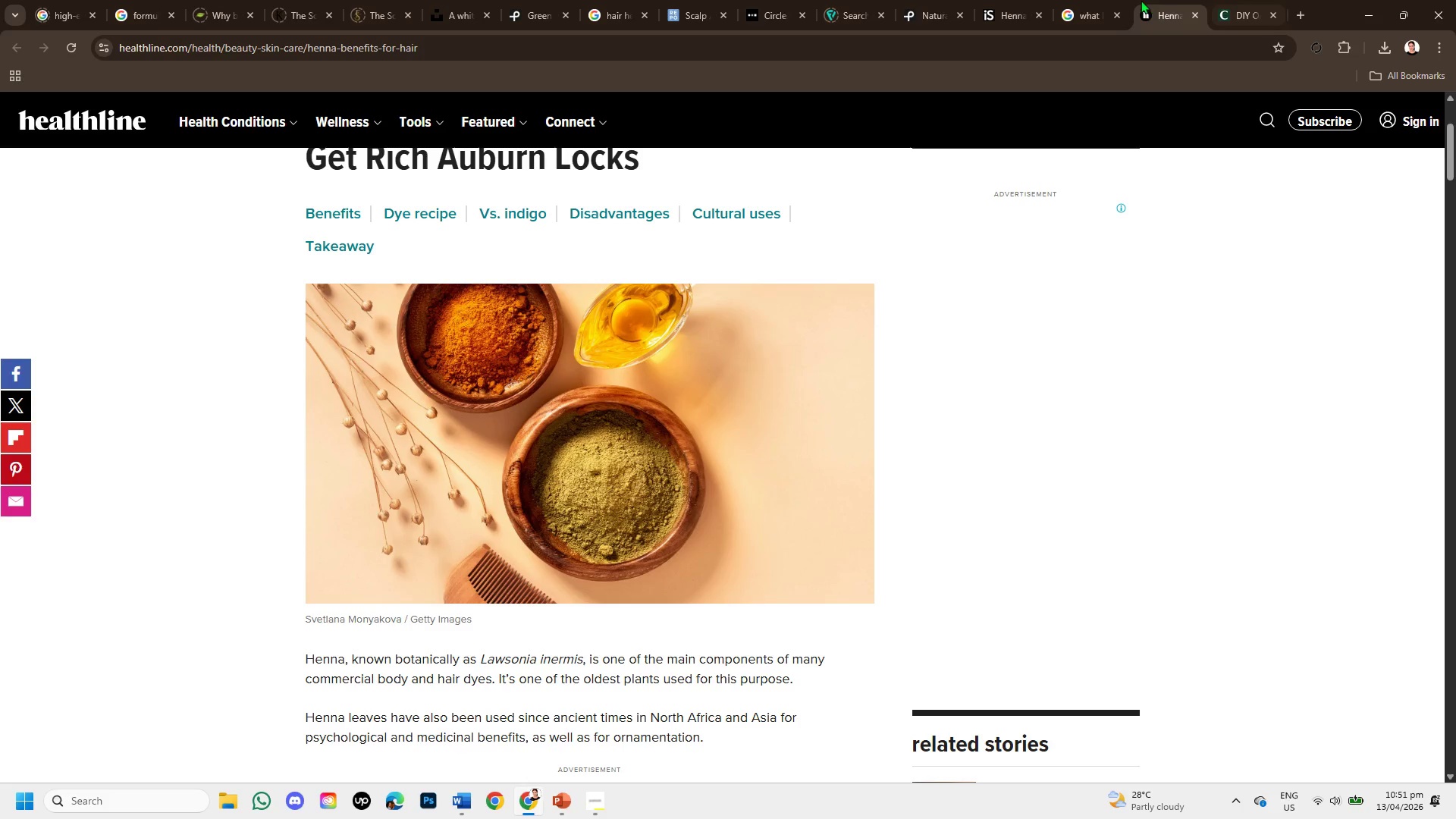 
left_click([1099, 0])
 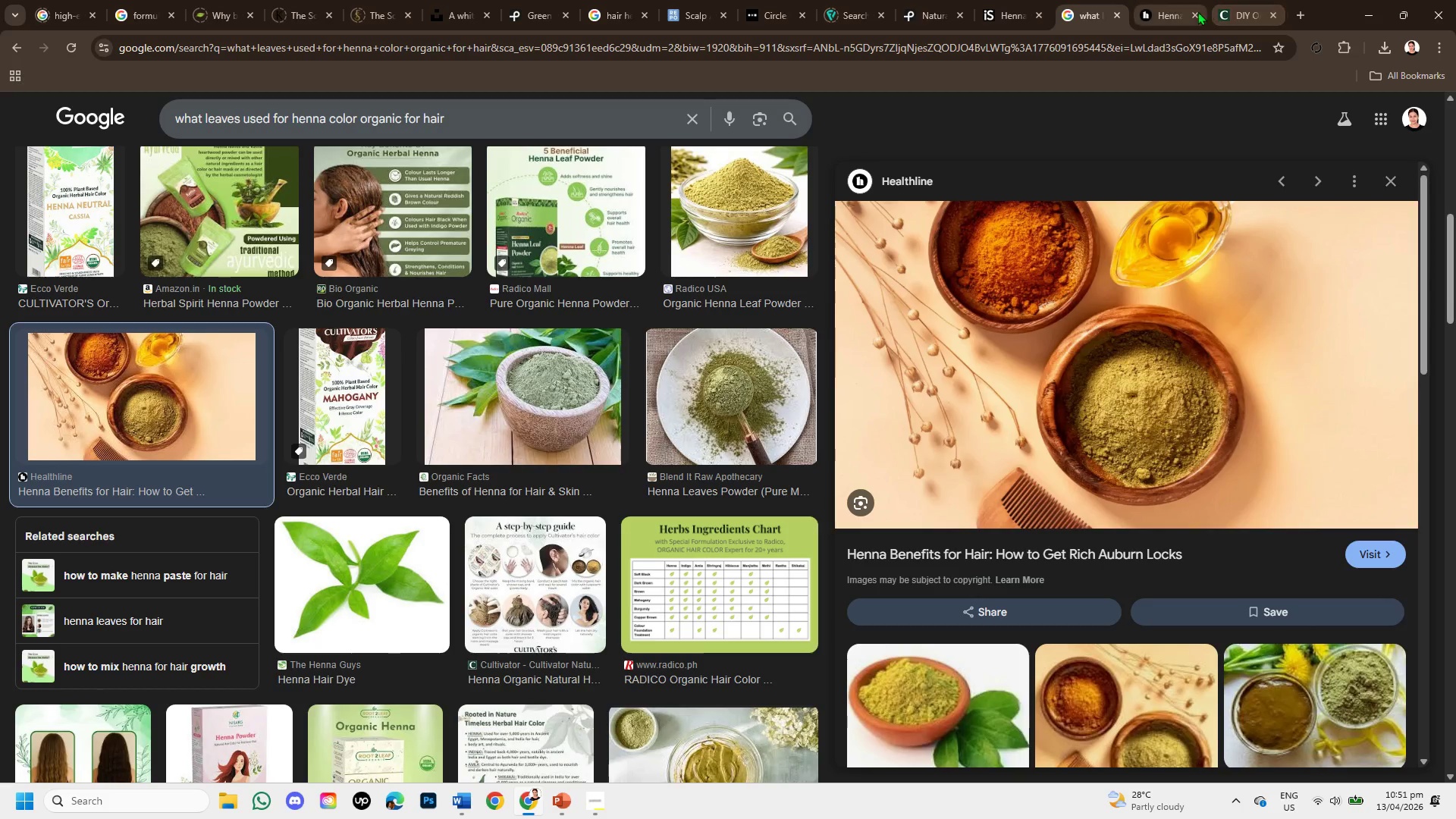 
left_click([1193, 12])
 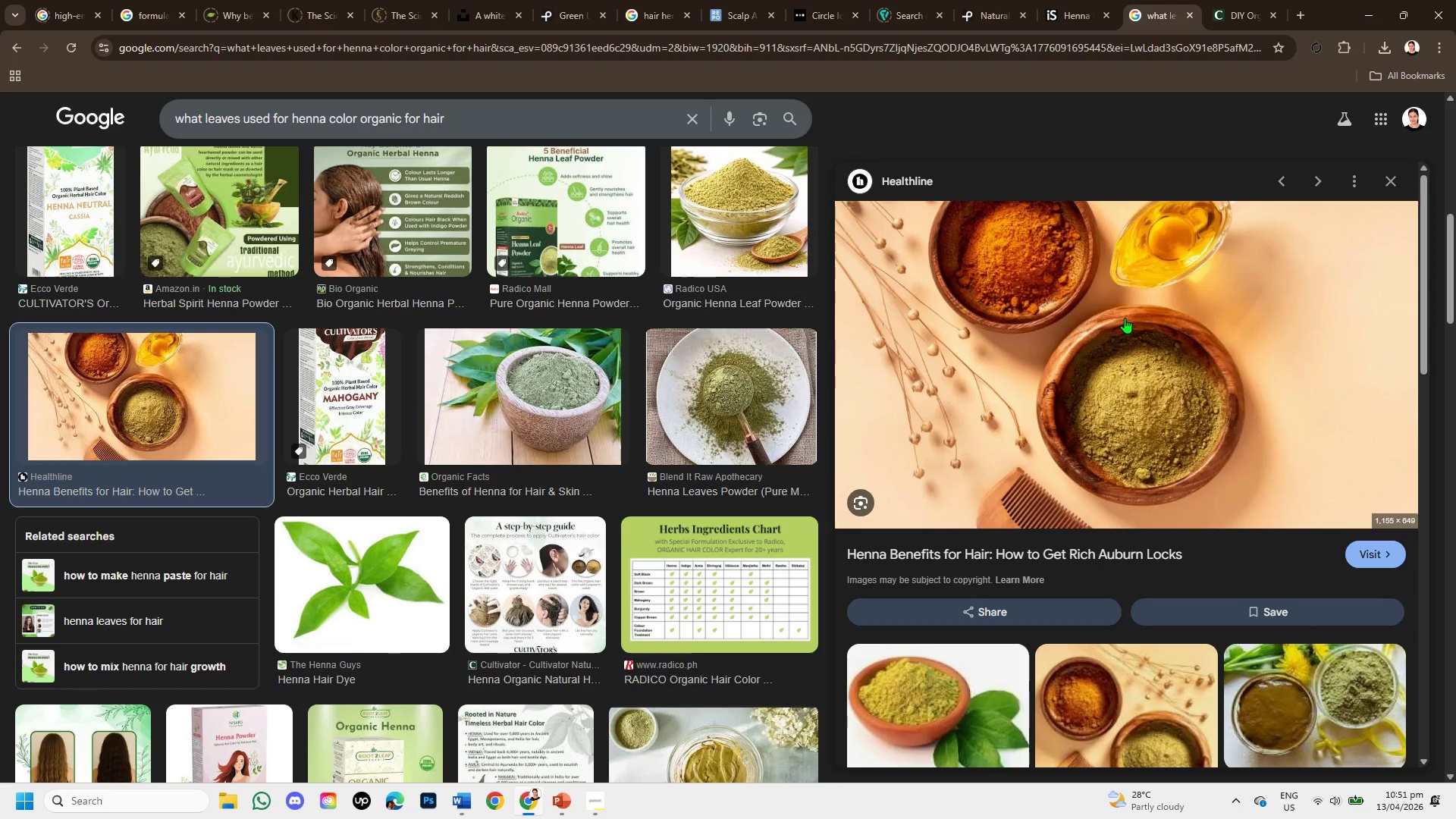 
right_click([1125, 318])
 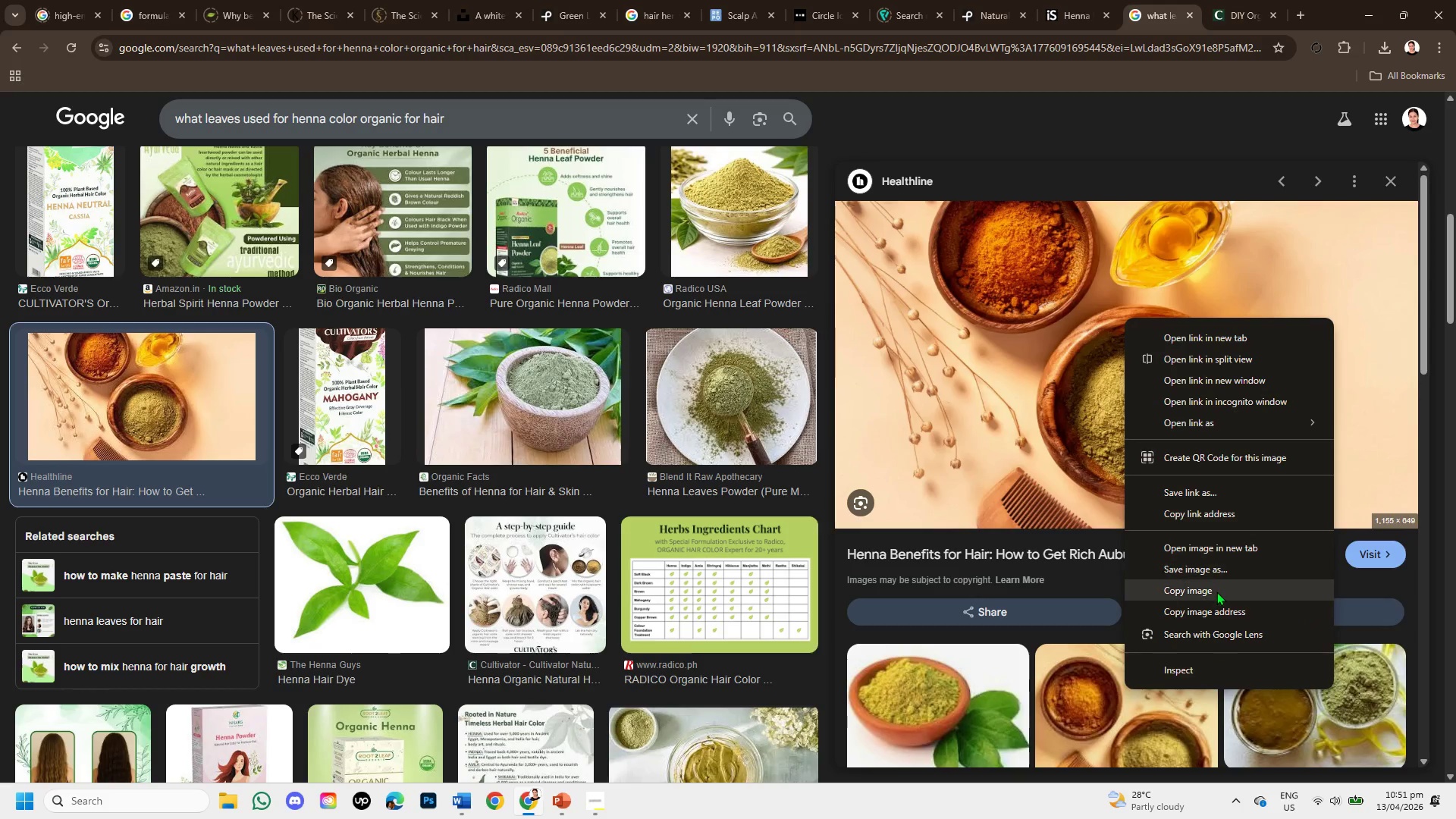 
left_click([1216, 592])
 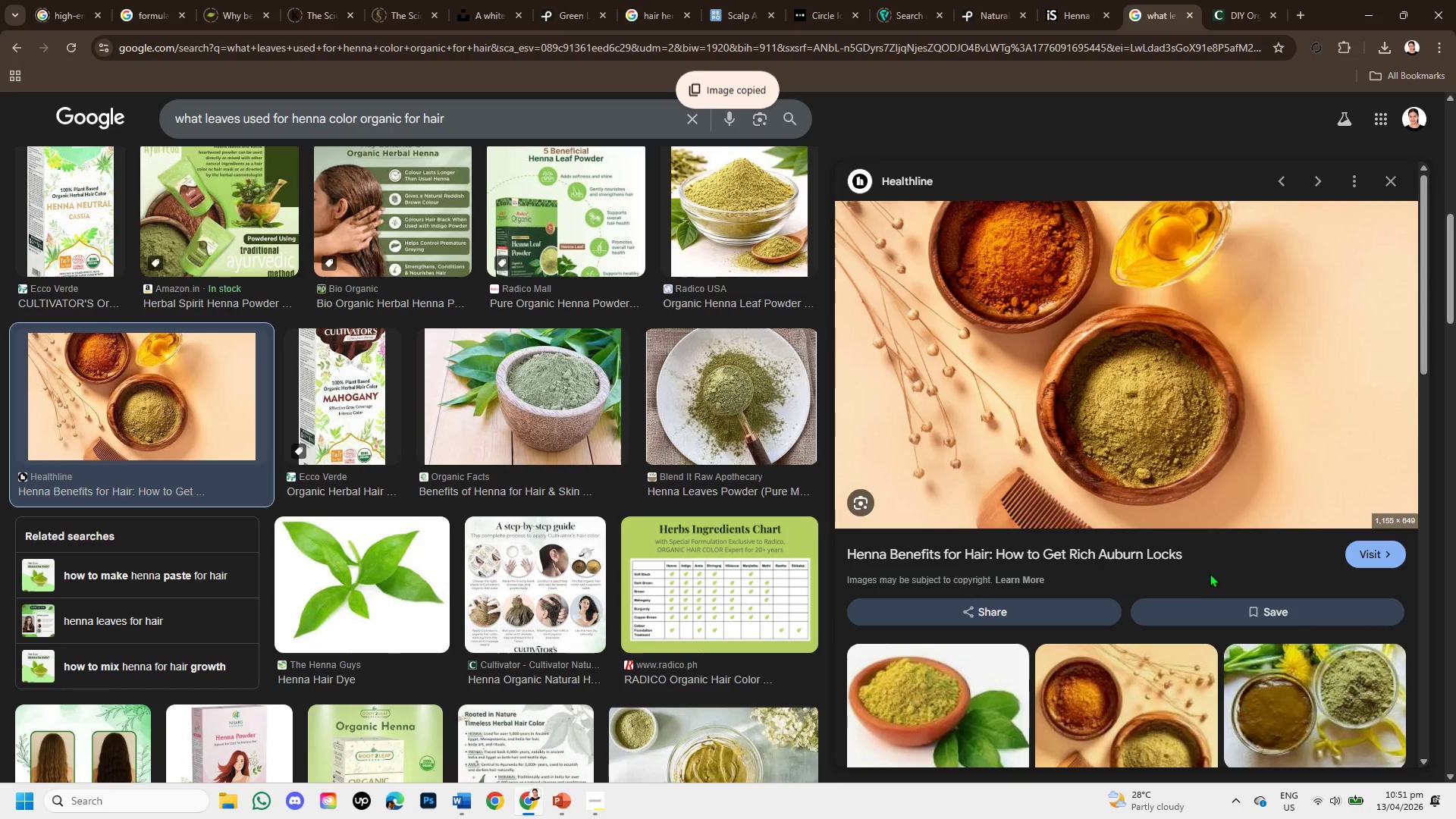 
scroll: coordinate [1209, 575], scroll_direction: down, amount: 3.0
 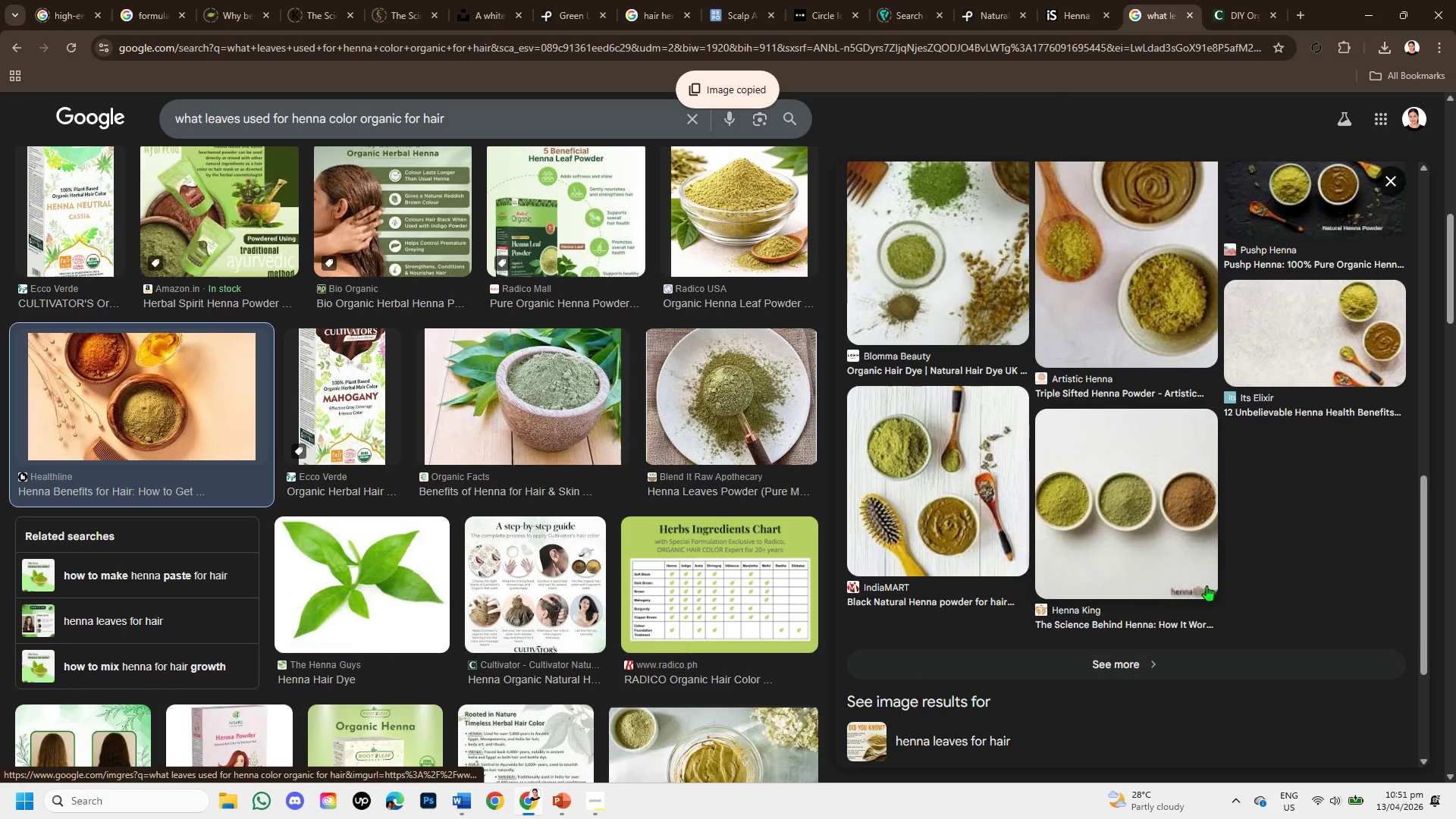 
scroll: coordinate [1204, 590], scroll_direction: up, amount: 1.0
 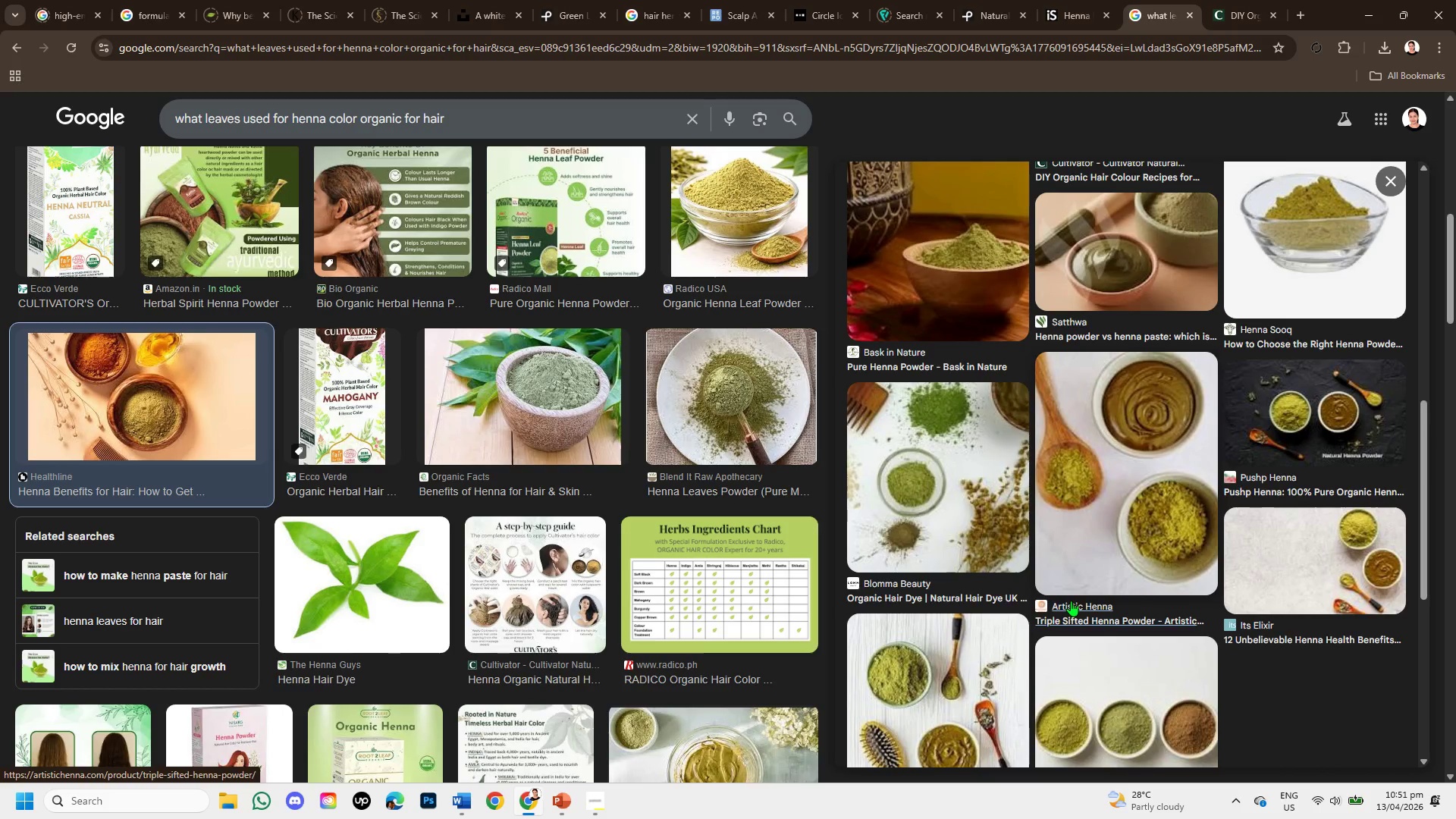 
left_click([959, 517])
 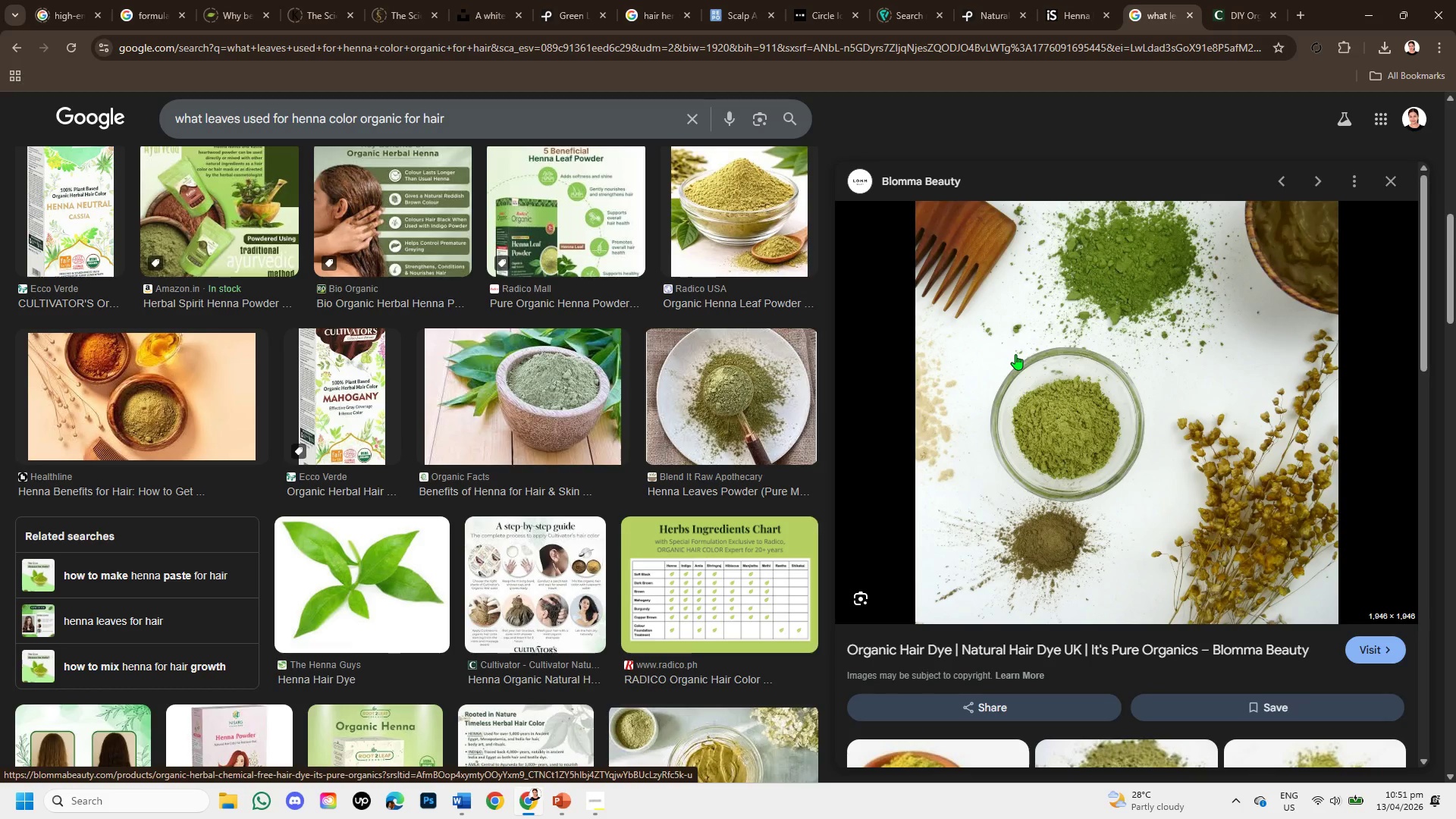 
wait(6.52)
 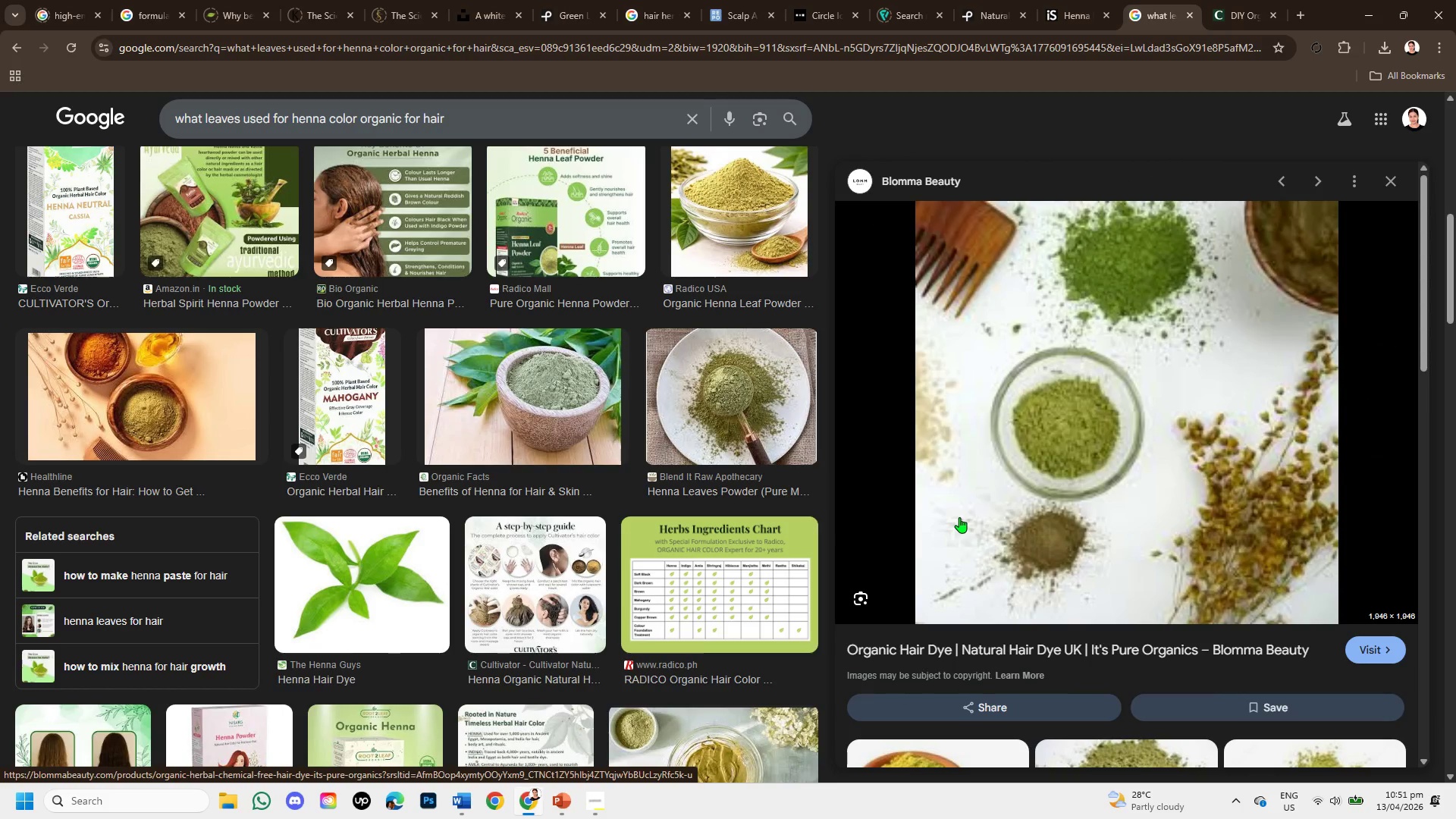 
right_click([1015, 354])
 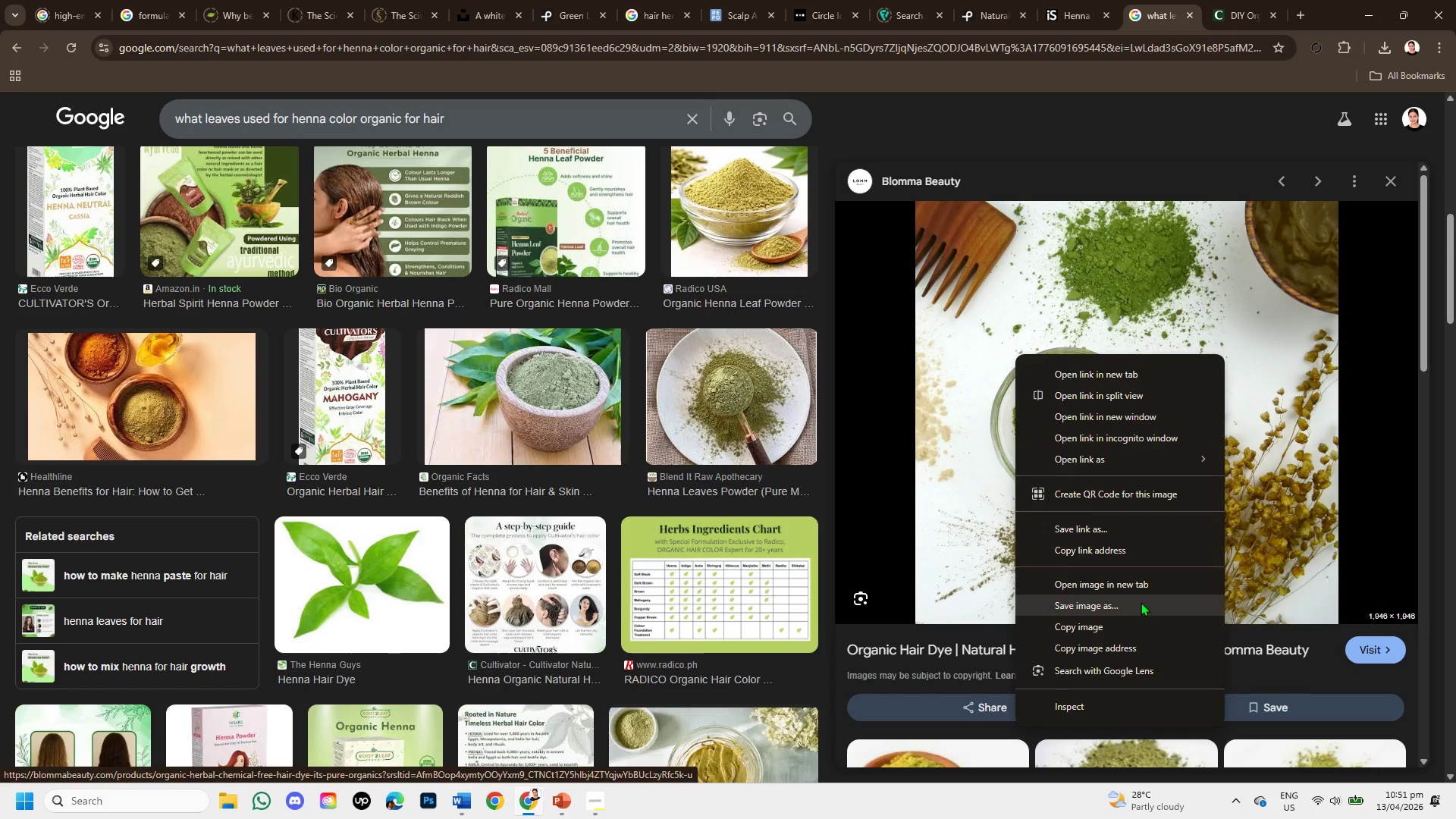 
left_click([1141, 602])
 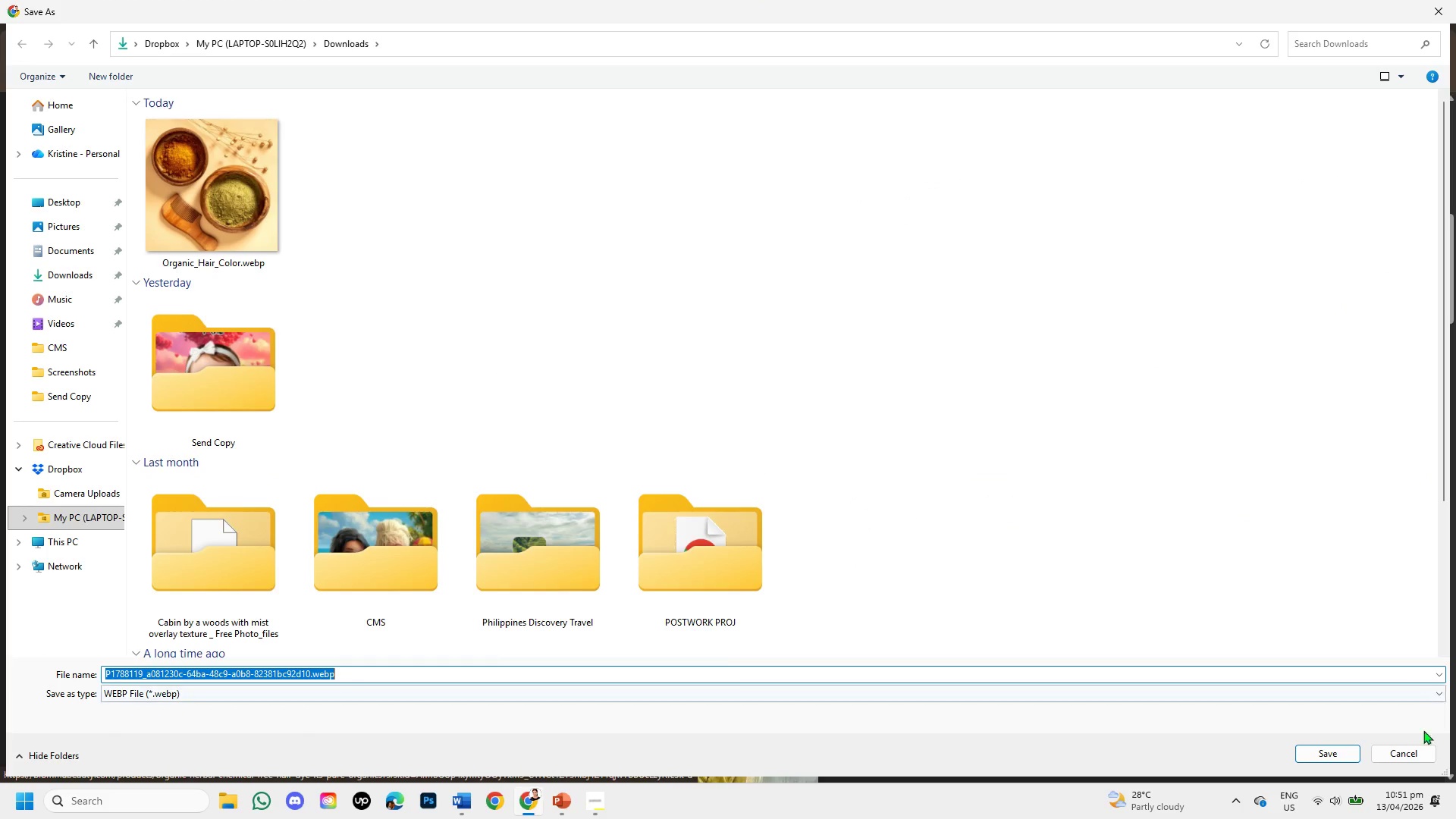 
left_click([1224, 688])
 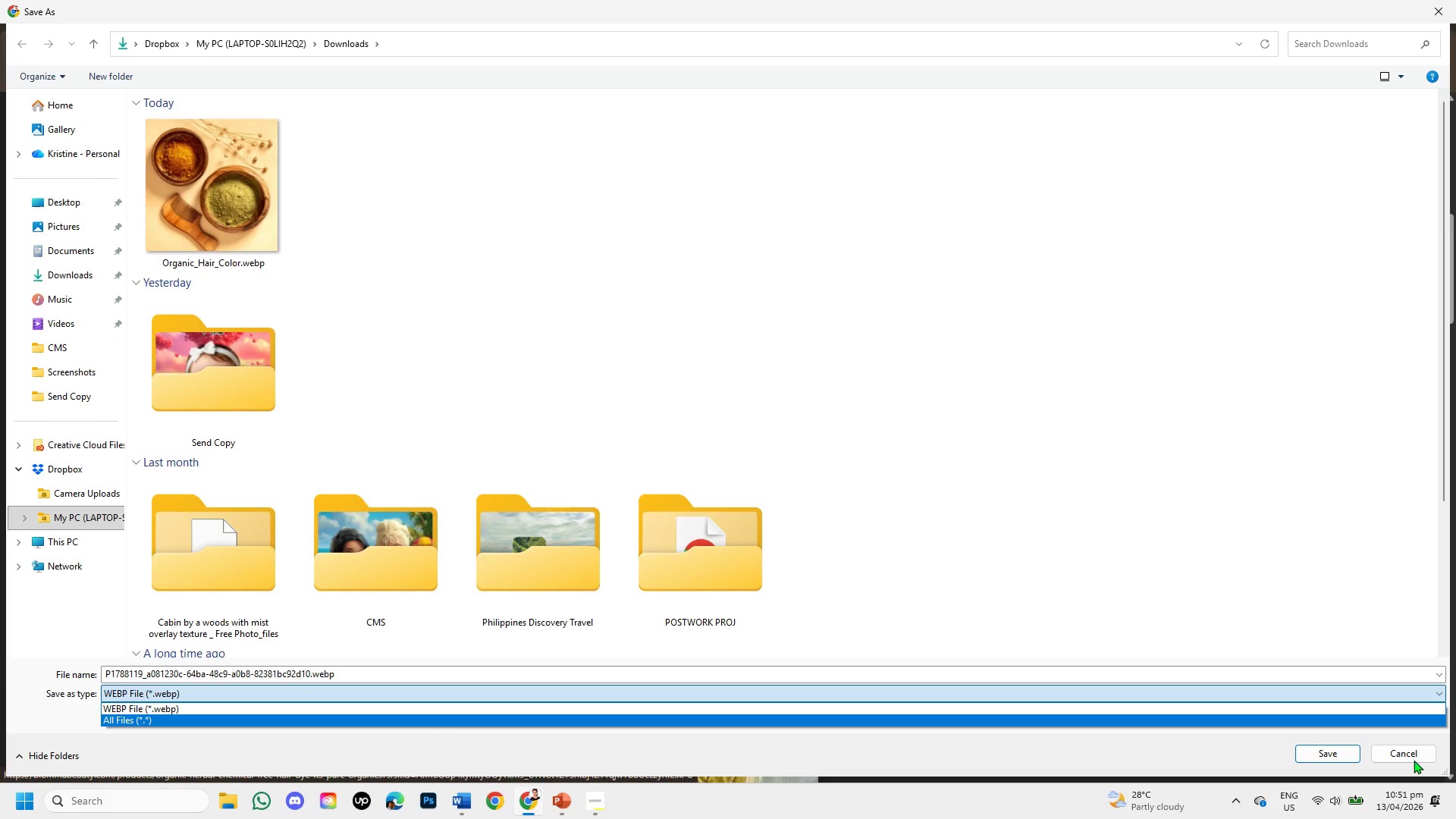 
double_click([1413, 754])
 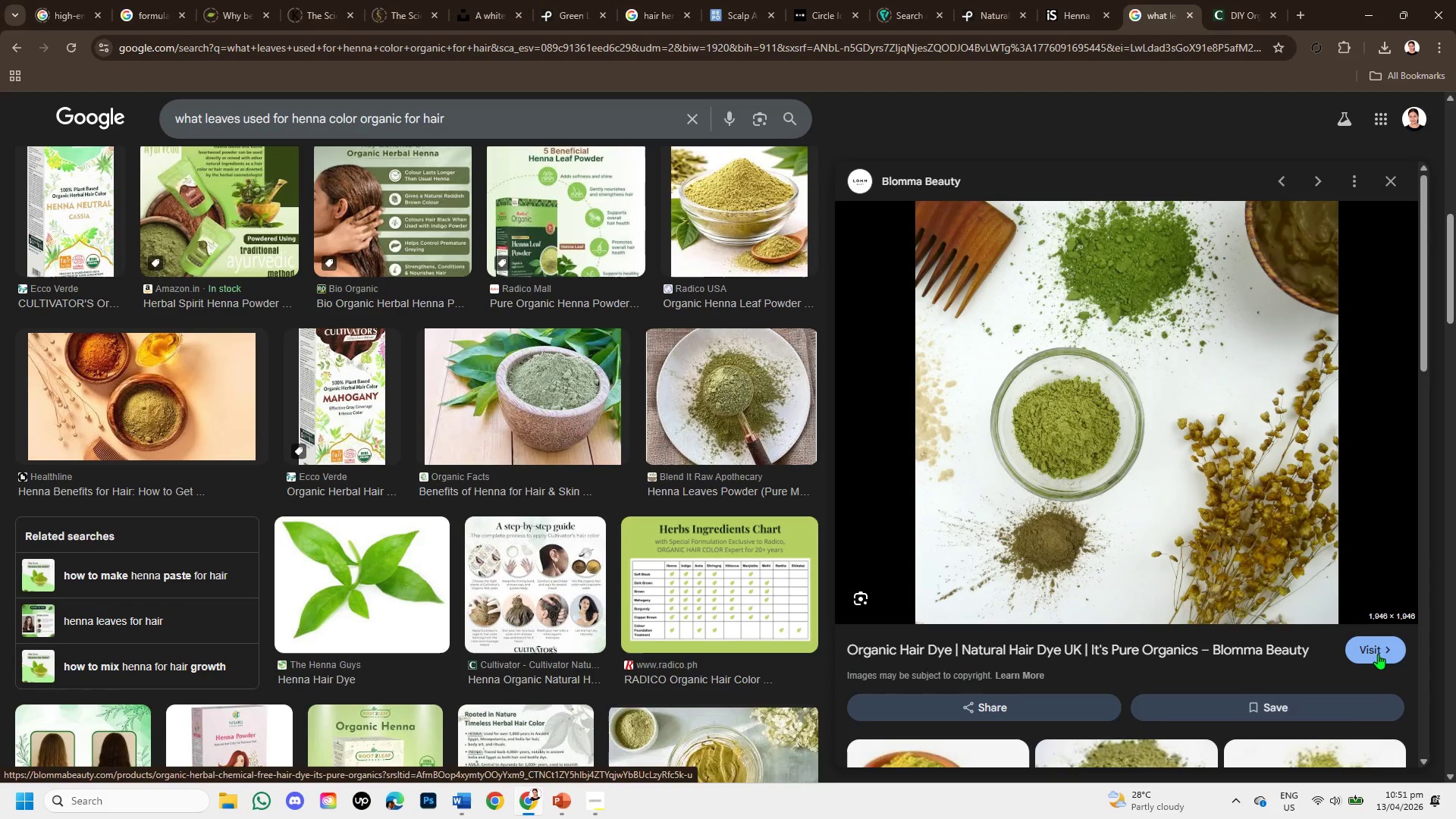 
left_click([1376, 651])
 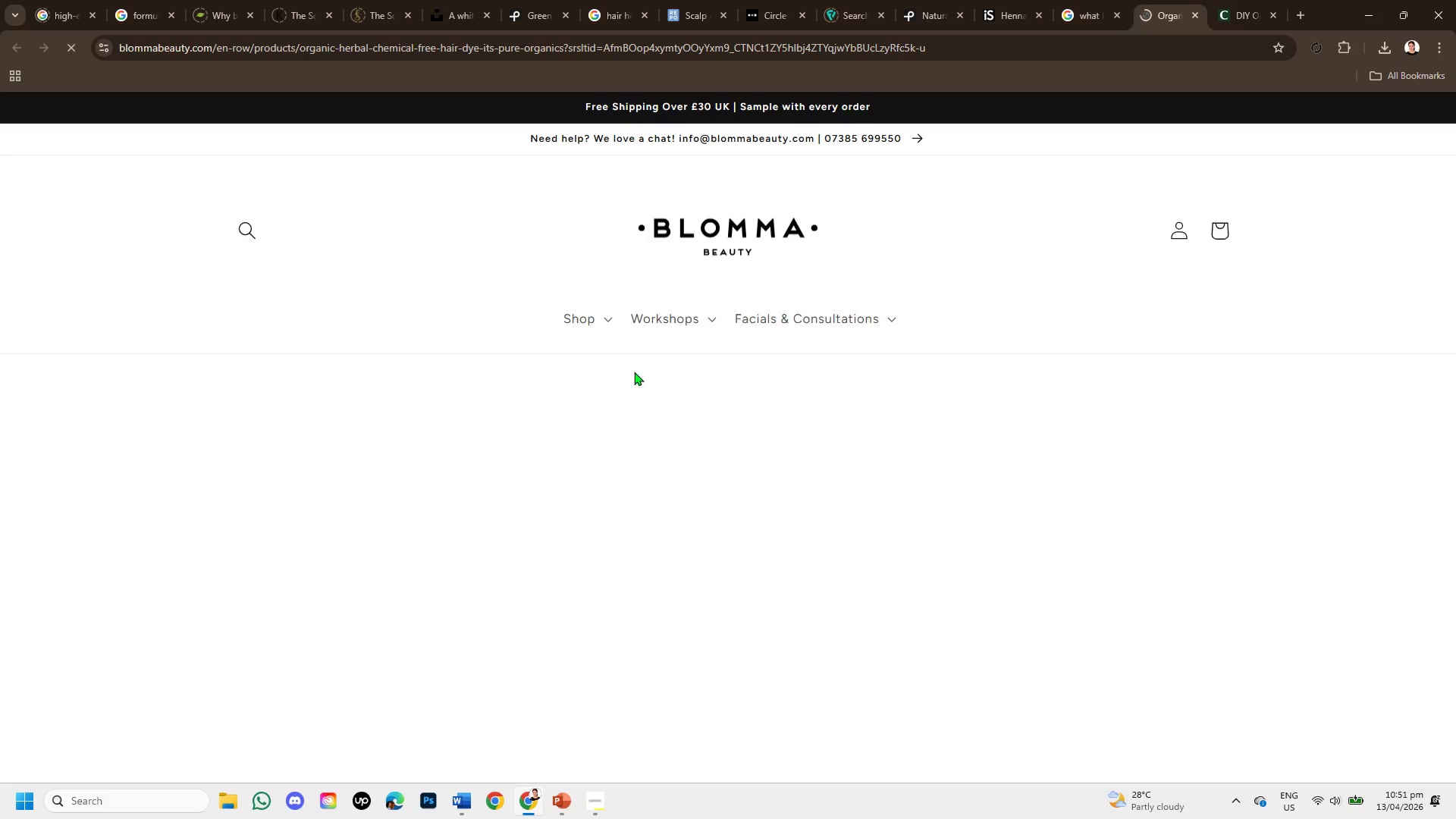 
scroll: coordinate [654, 569], scroll_direction: down, amount: 13.0
 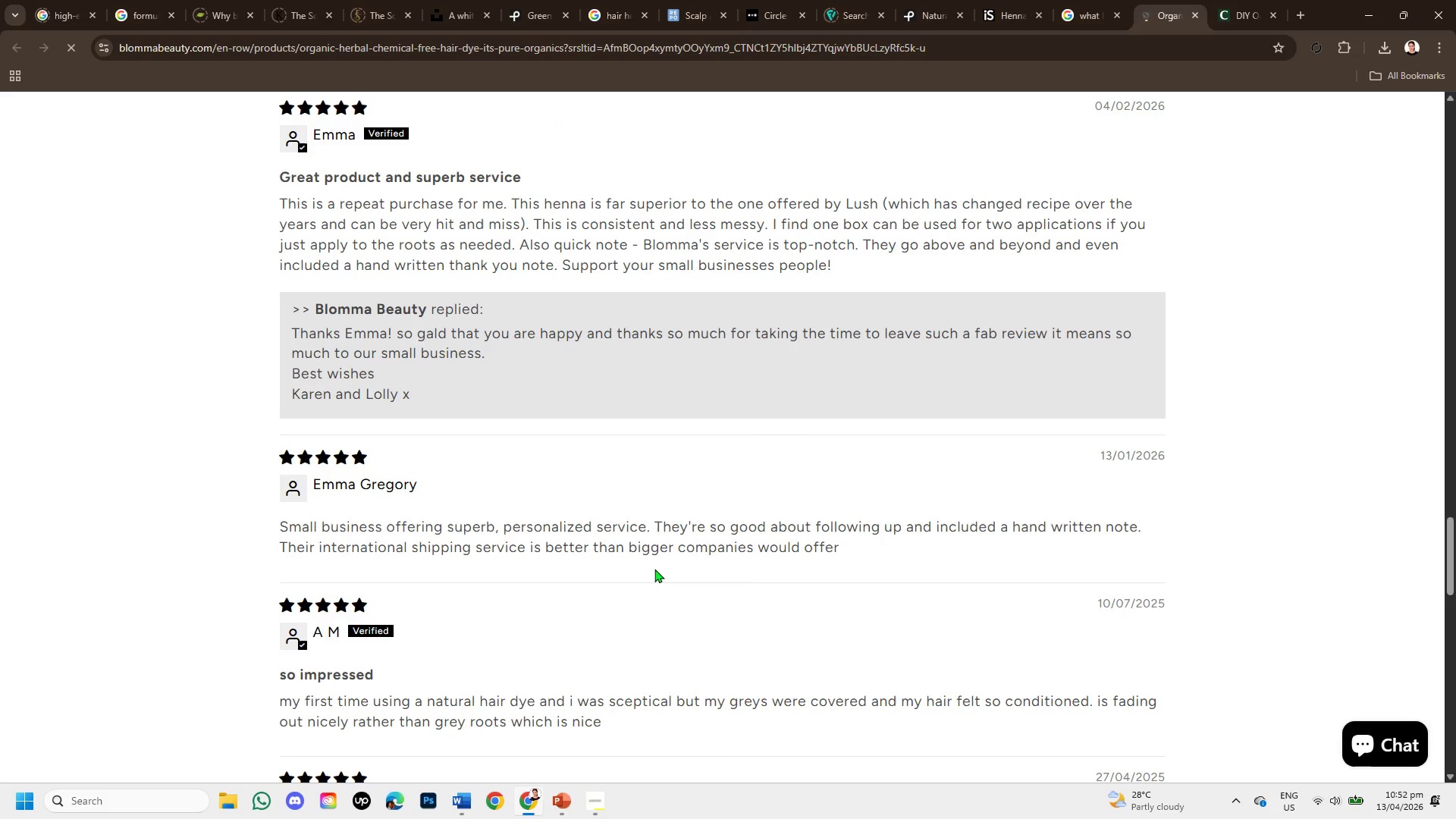 
scroll: coordinate [687, 563], scroll_direction: up, amount: 13.0
 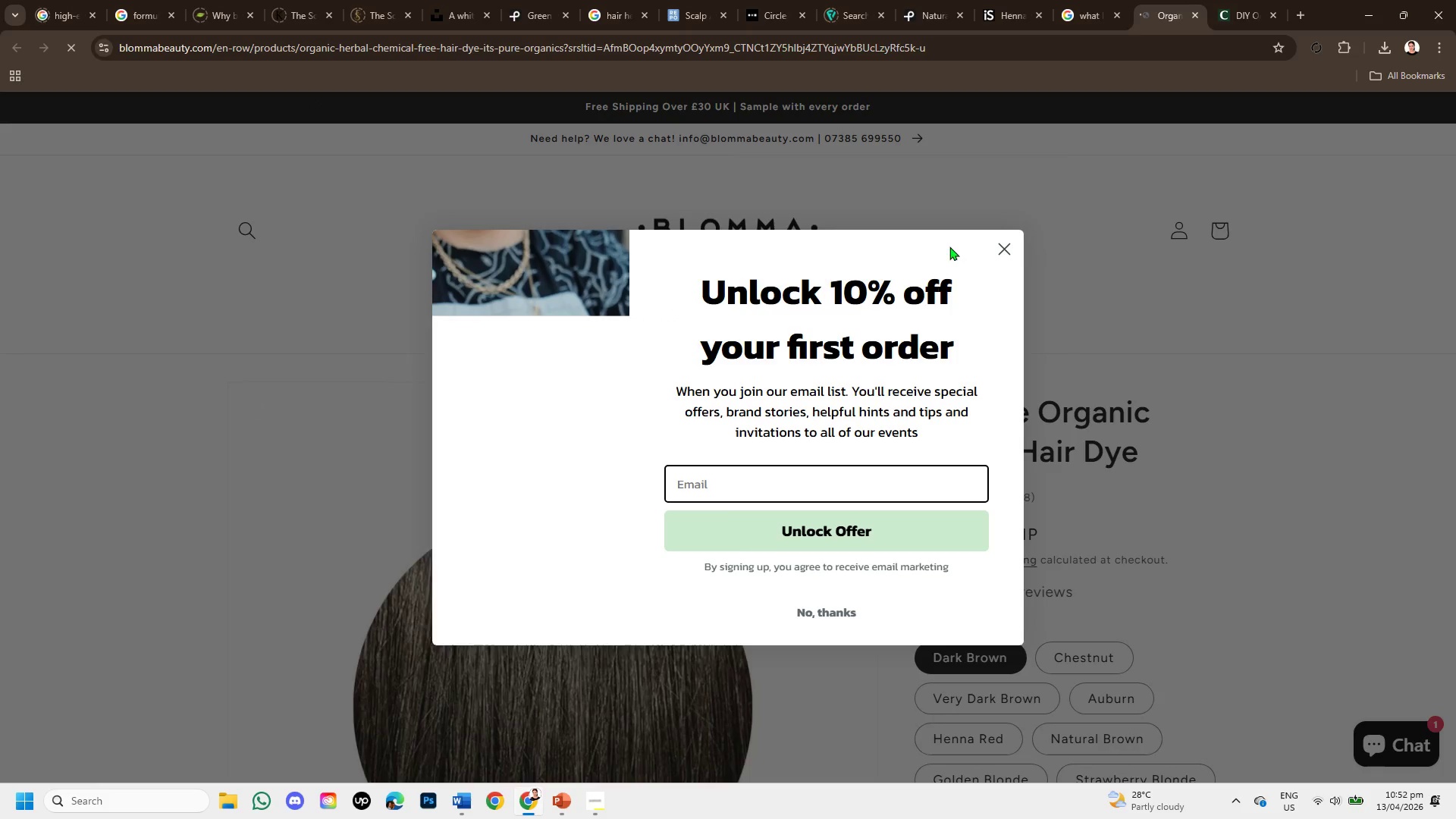 
left_click([1008, 253])
 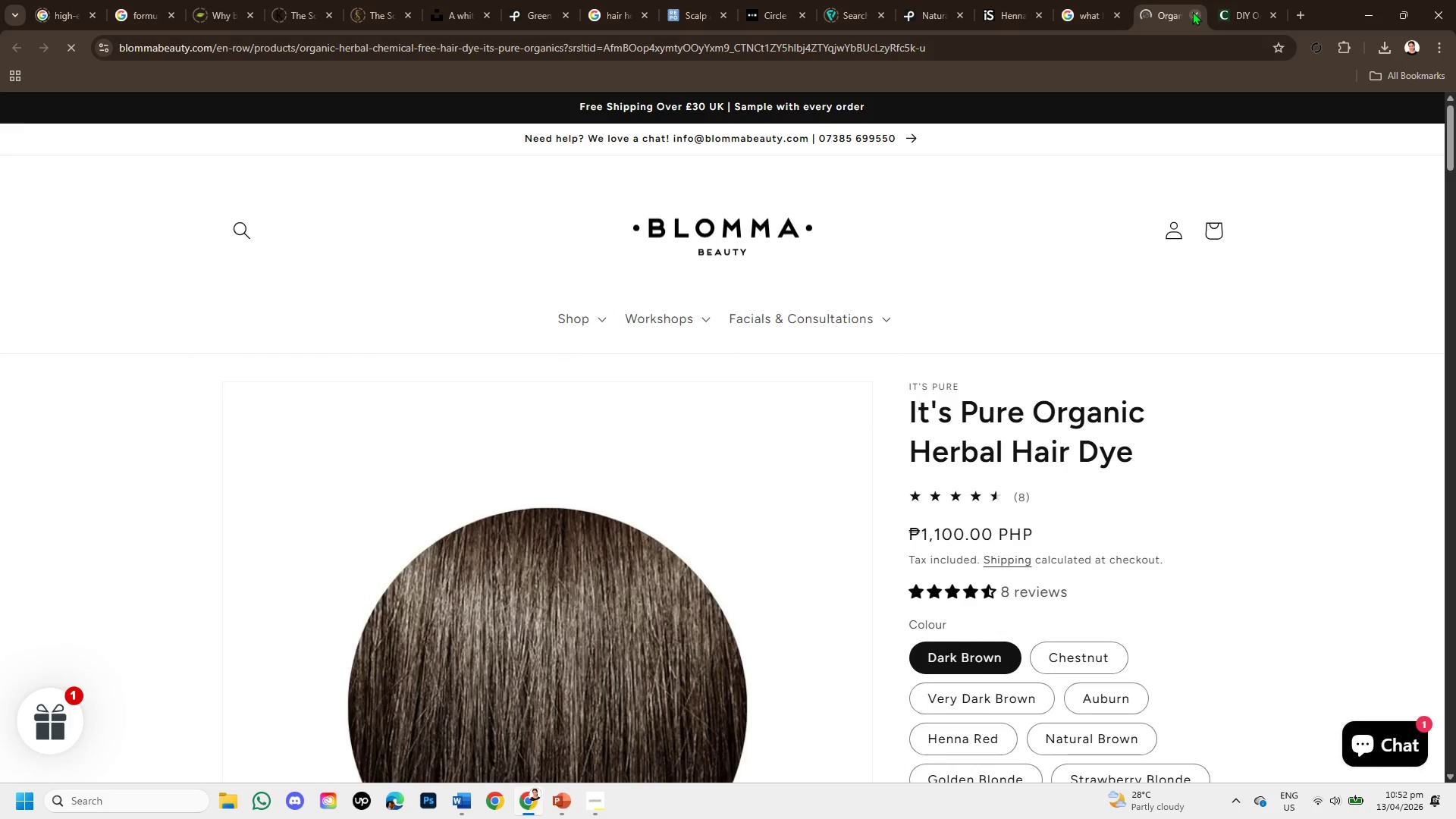 
left_click([1192, 11])
 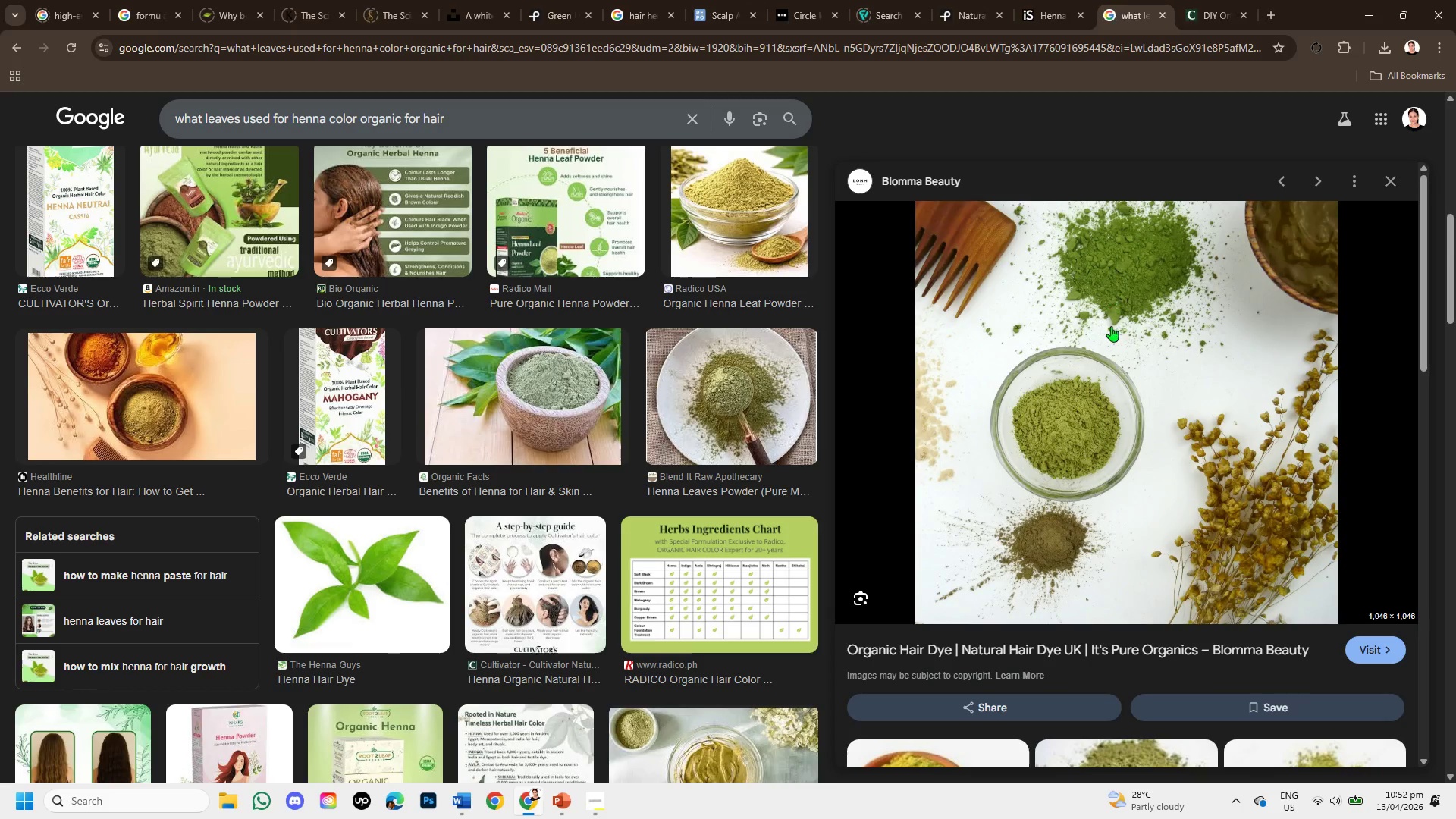 
right_click([1100, 353])
 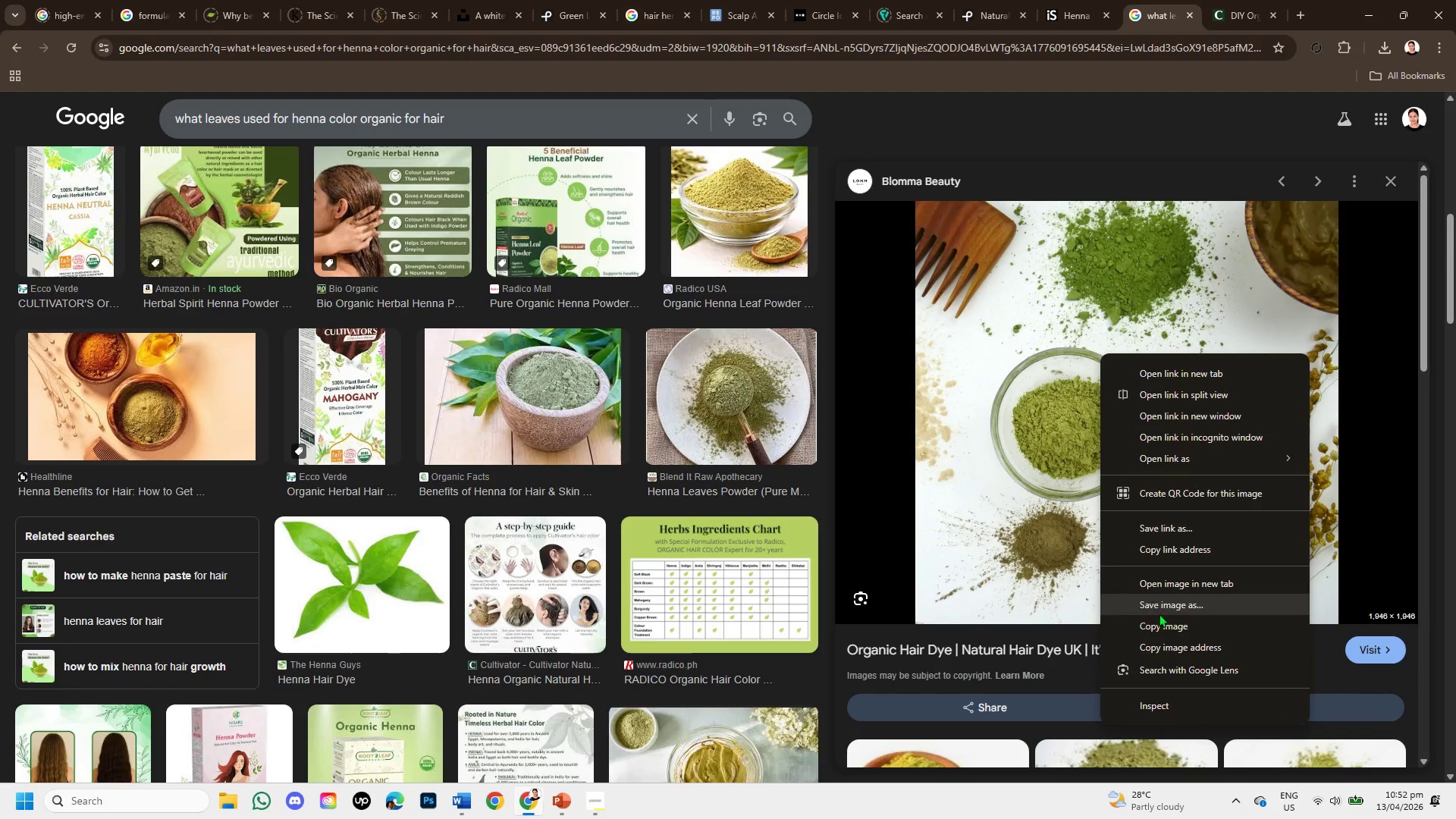 
left_click([1159, 619])
 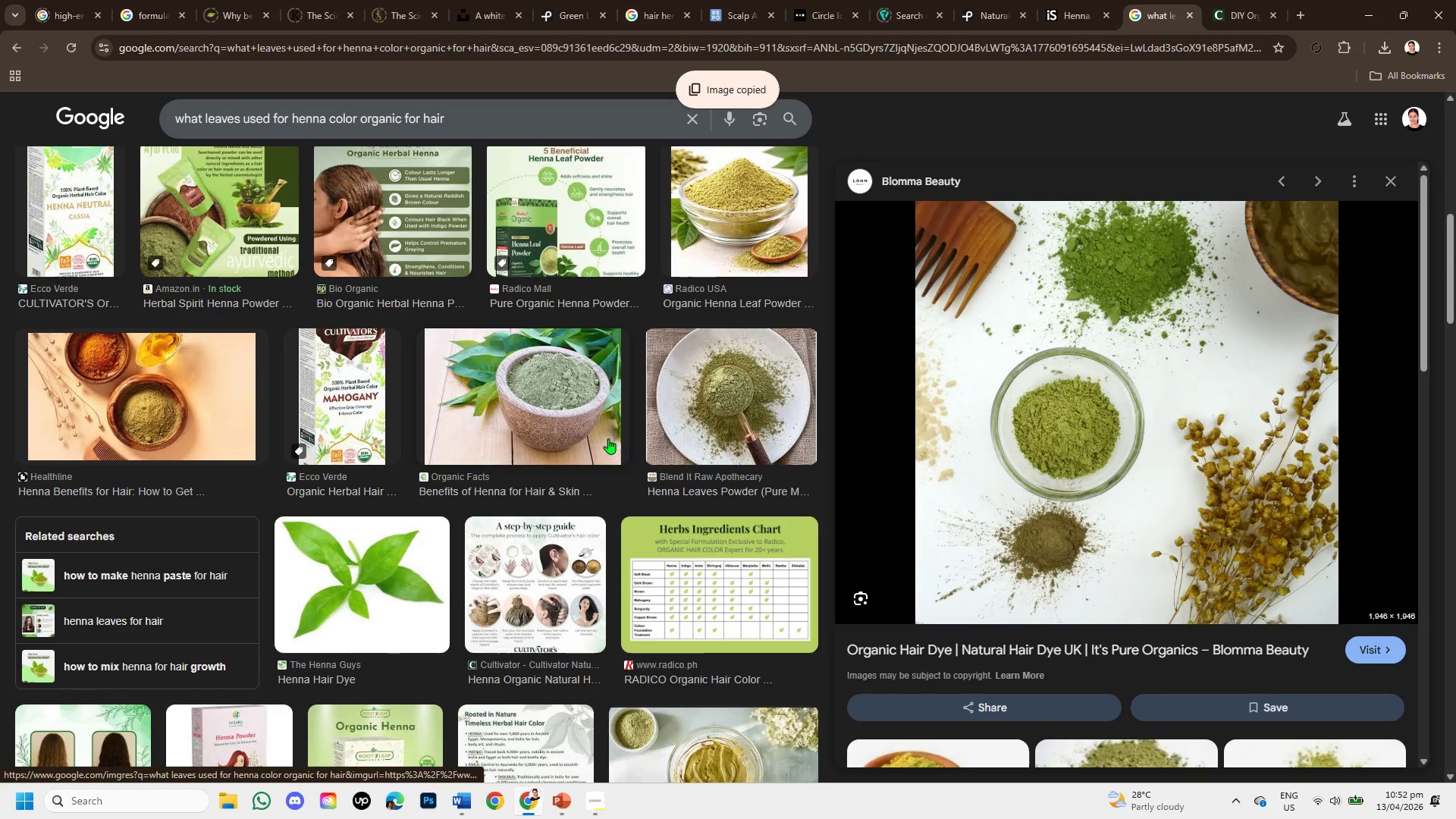 
scroll: coordinate [608, 438], scroll_direction: down, amount: 1.0
 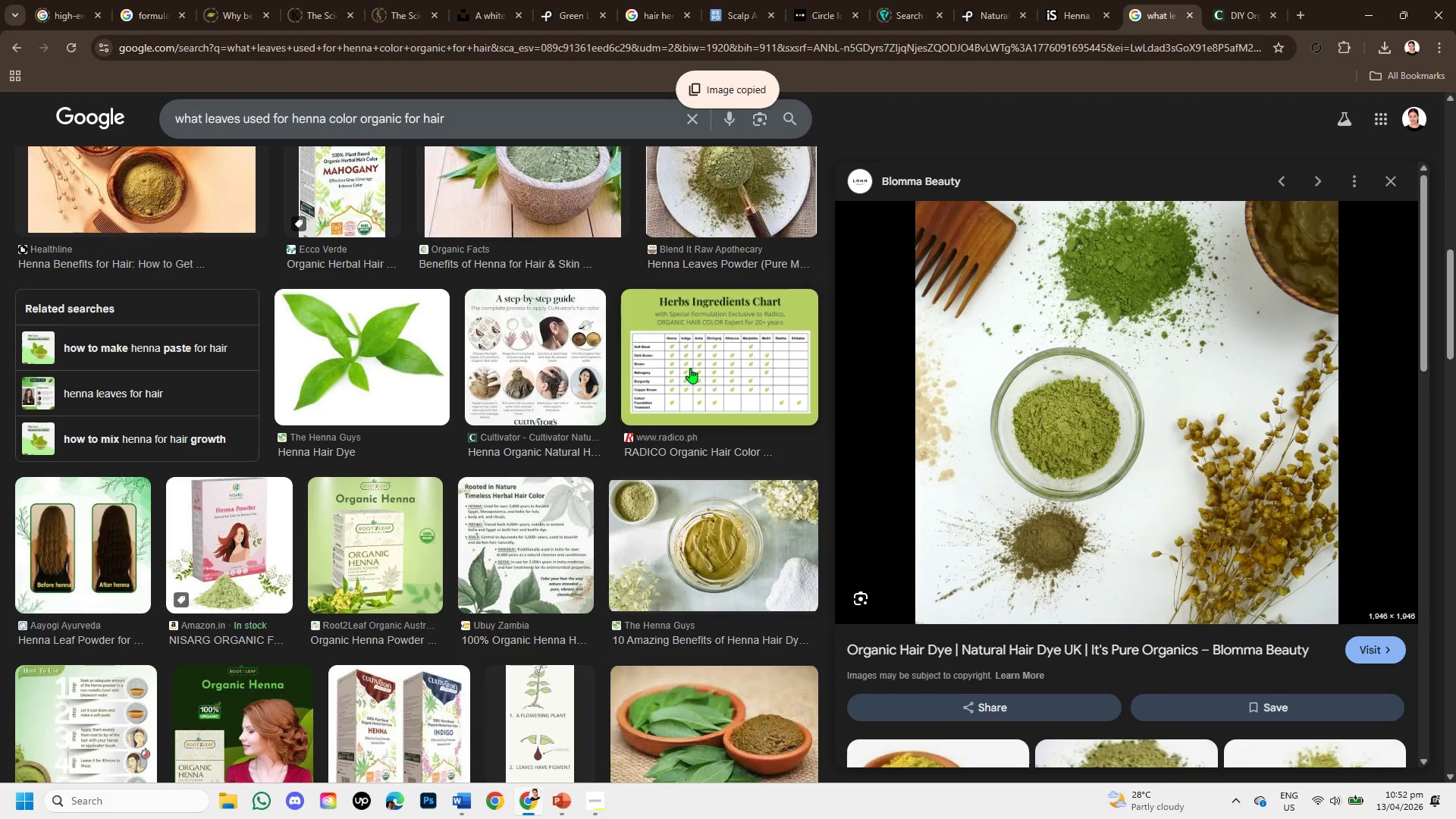 
scroll: coordinate [696, 356], scroll_direction: up, amount: 1.0
 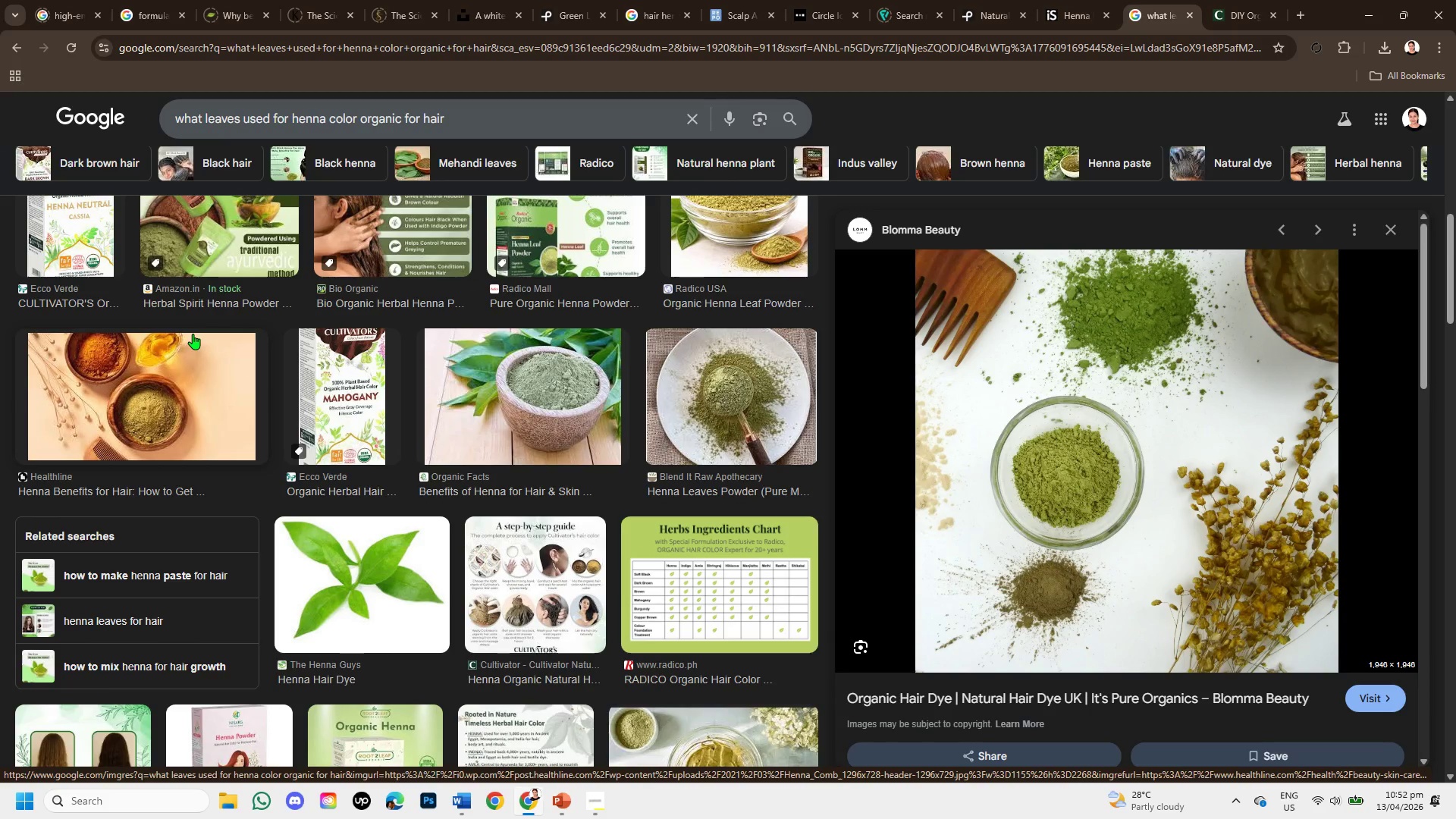 
scroll: coordinate [500, 457], scroll_direction: down, amount: 5.0
 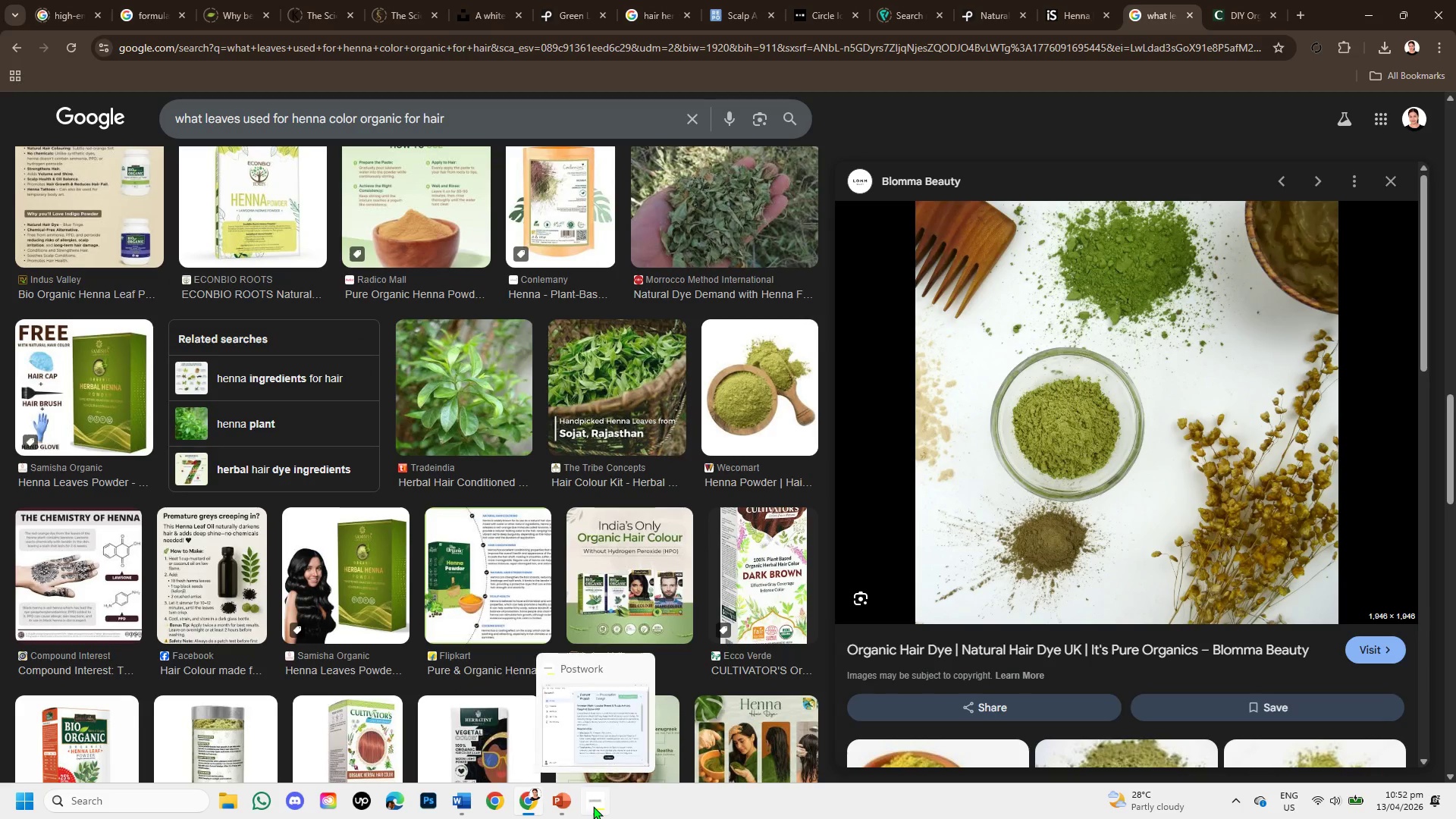 
left_click([569, 802])
 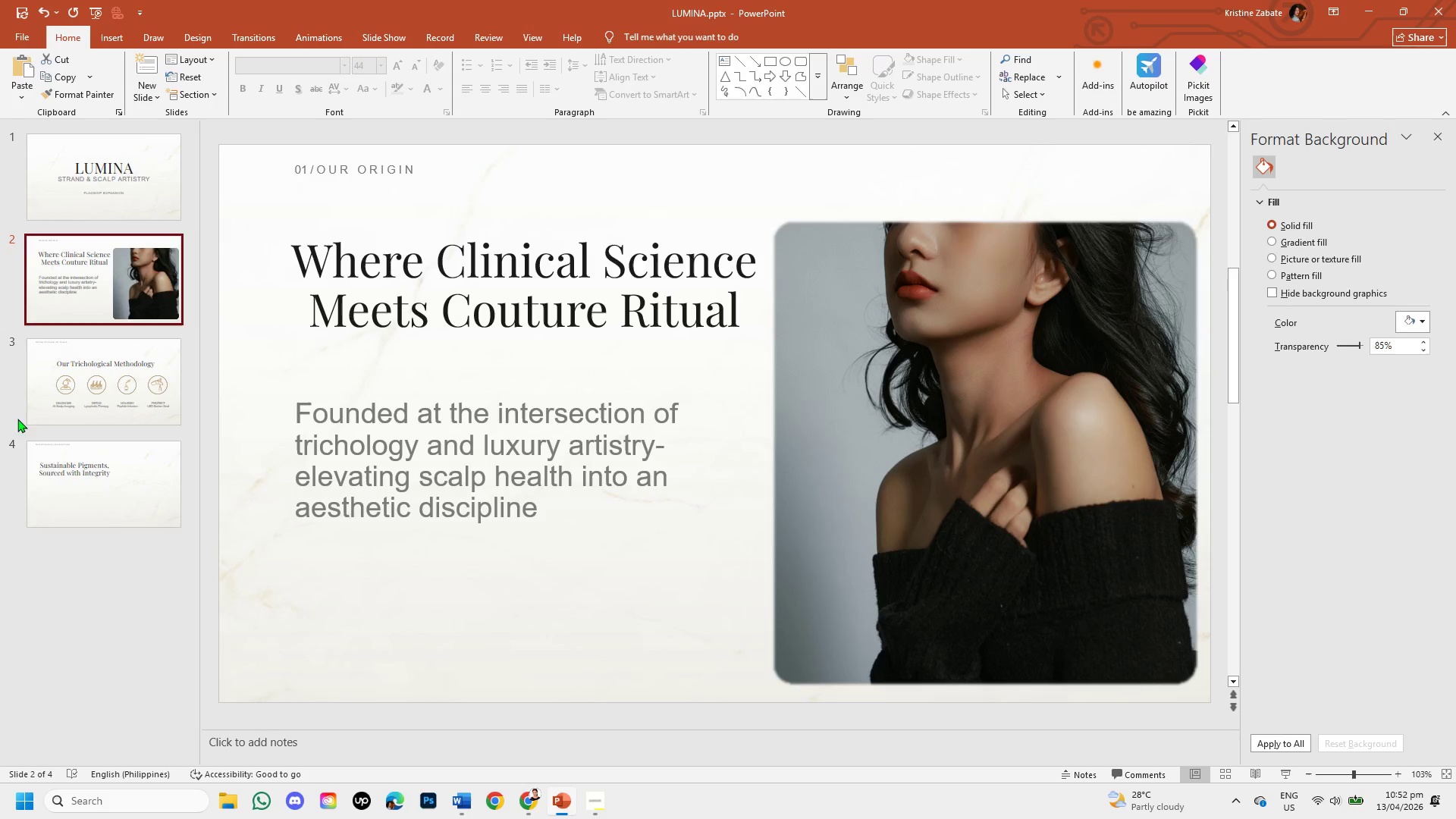 
left_click([131, 519])
 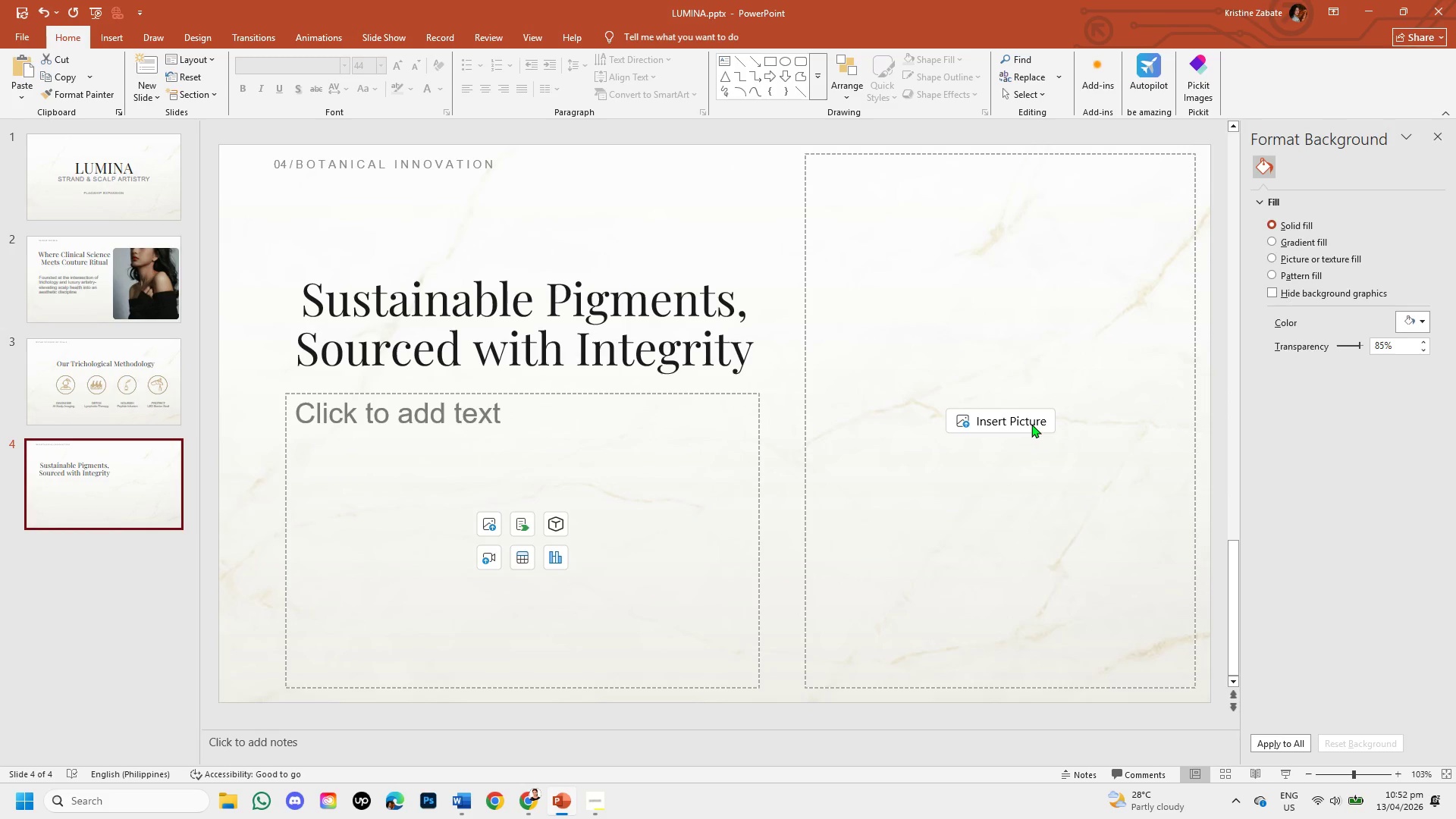 
hold_key(key=ControlLeft, duration=1.67)
 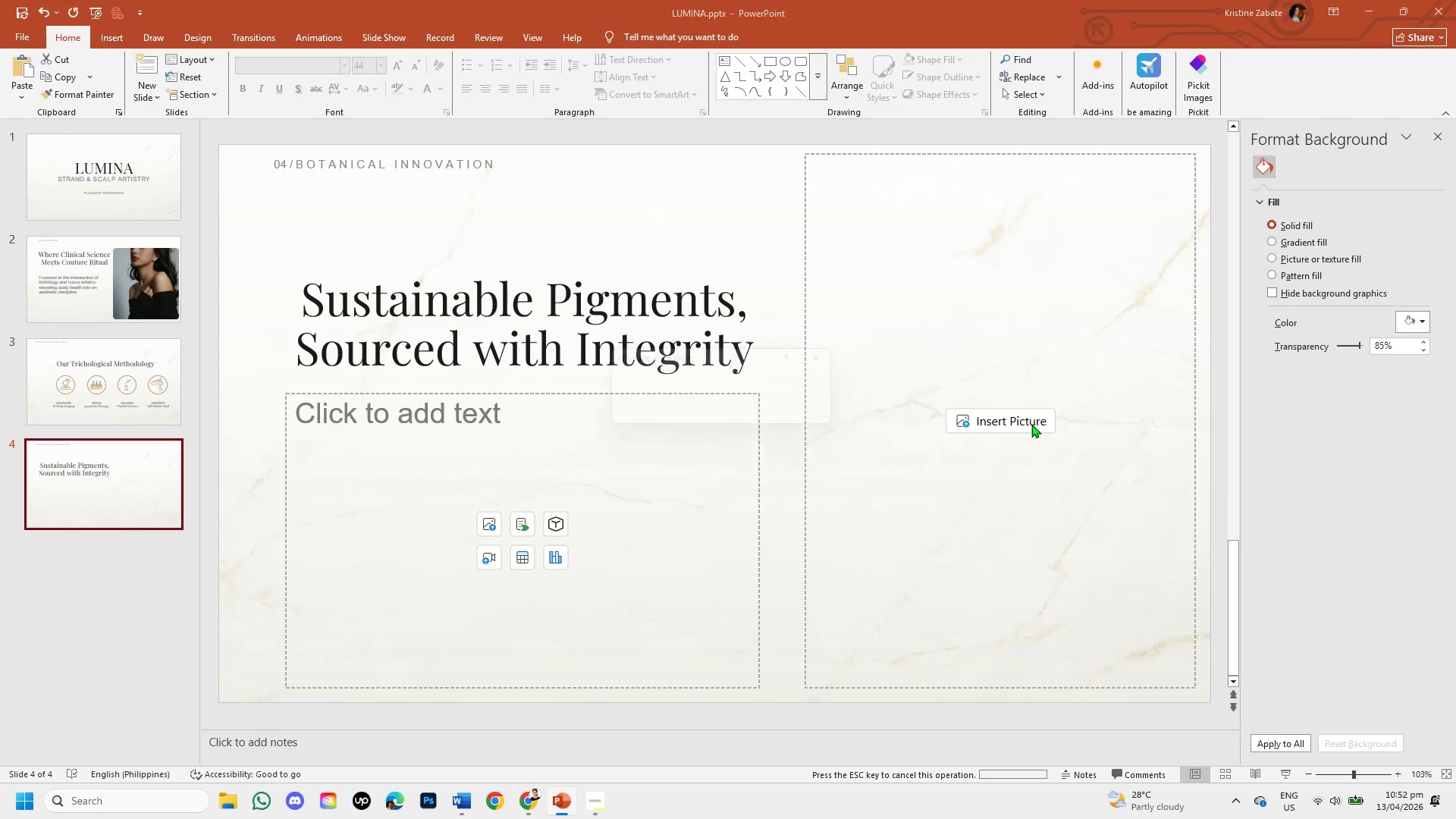 
hold_key(key=V, duration=0.42)
 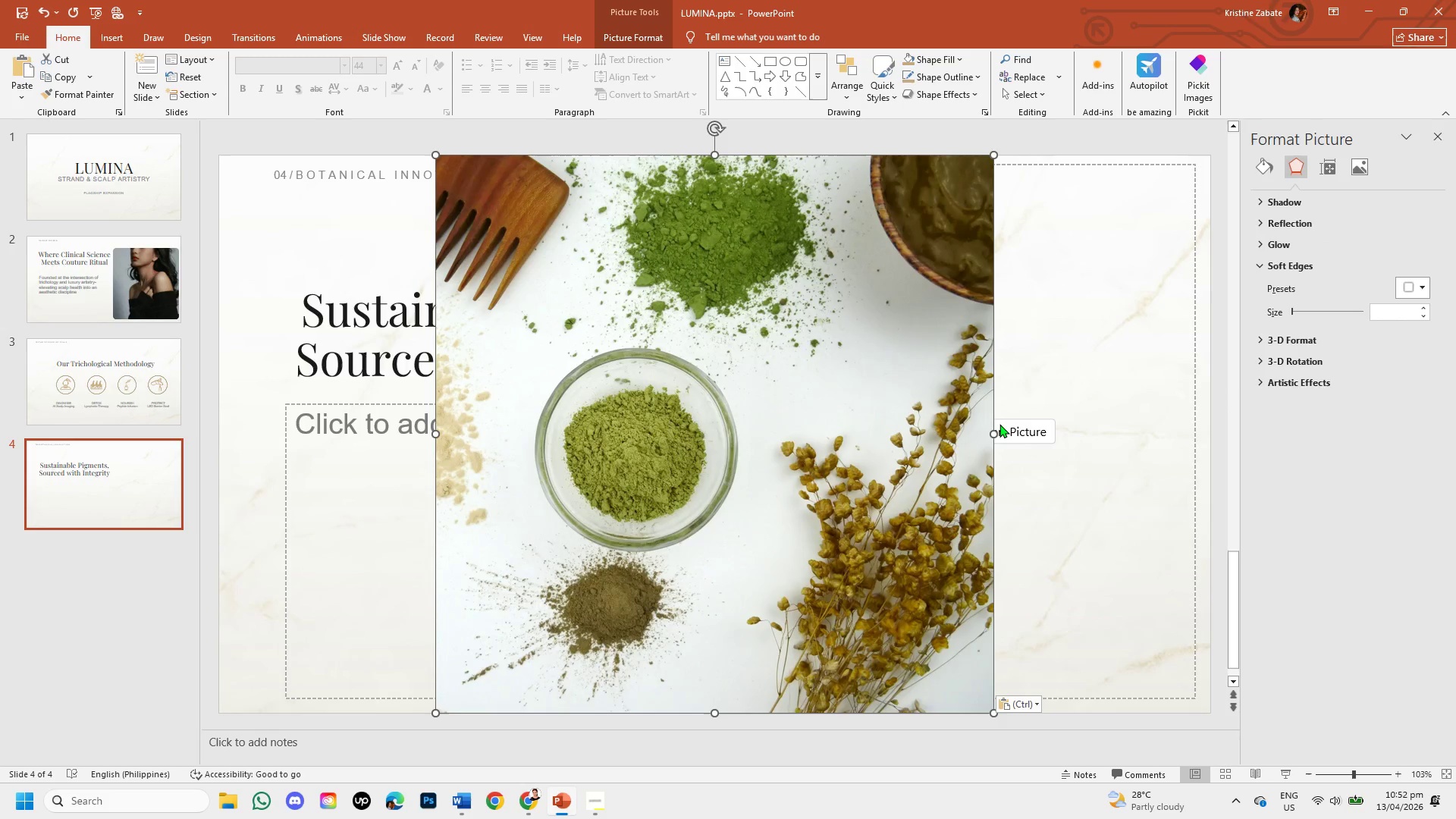 
left_click([649, 412])
 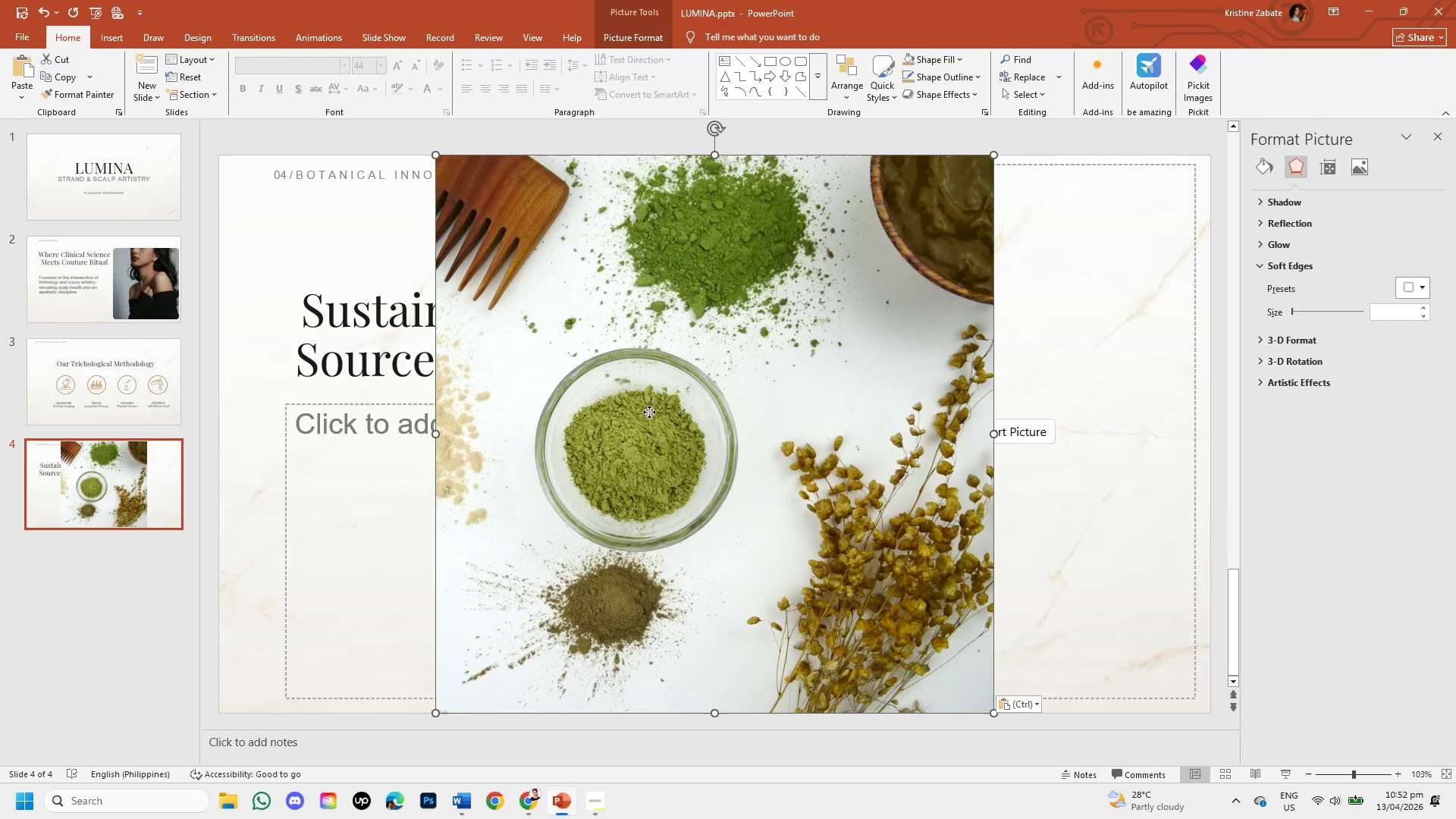 
left_click_drag(start_coordinate=[649, 412], to_coordinate=[874, 413])
 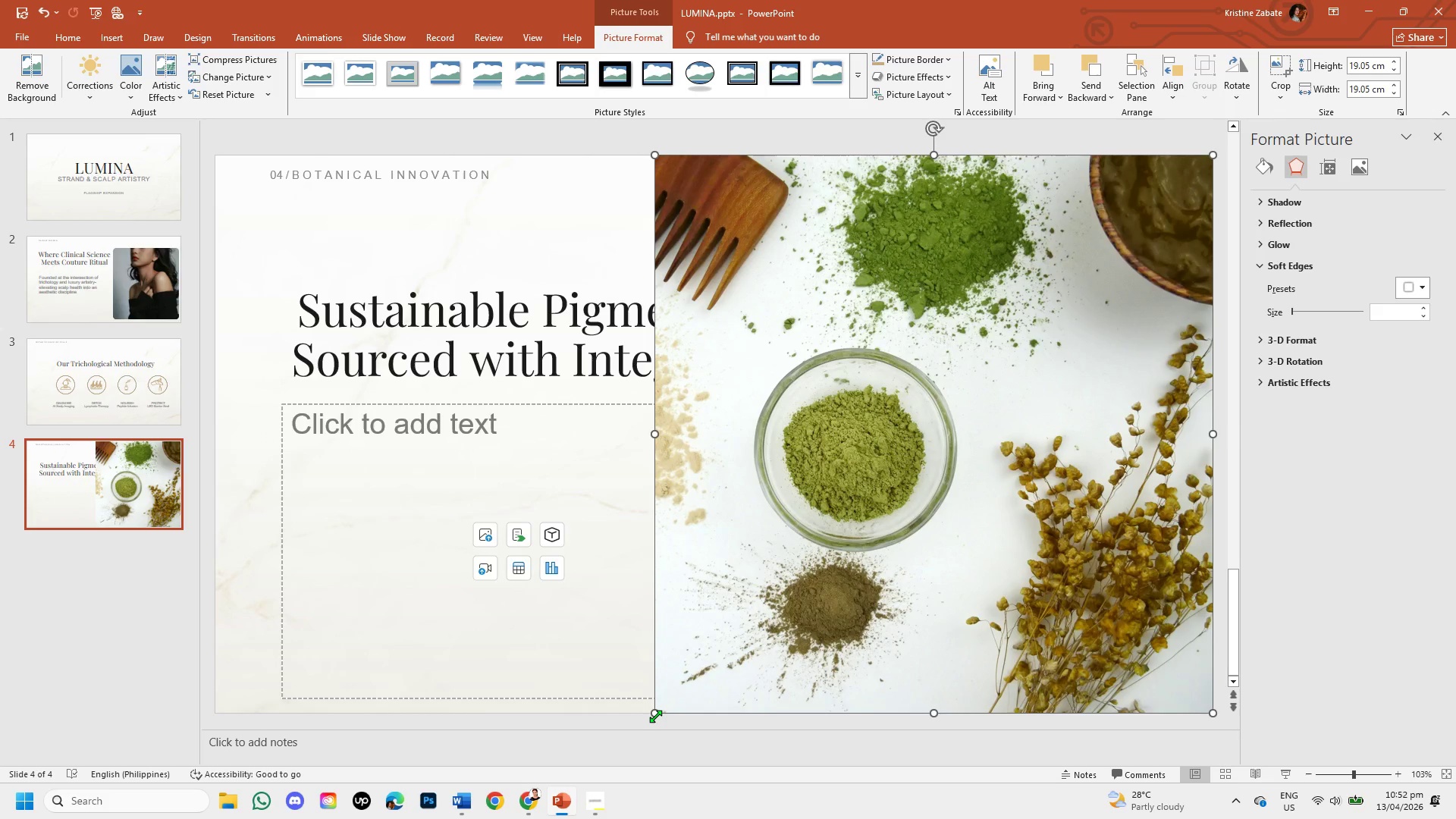 
left_click_drag(start_coordinate=[655, 716], to_coordinate=[897, 596])
 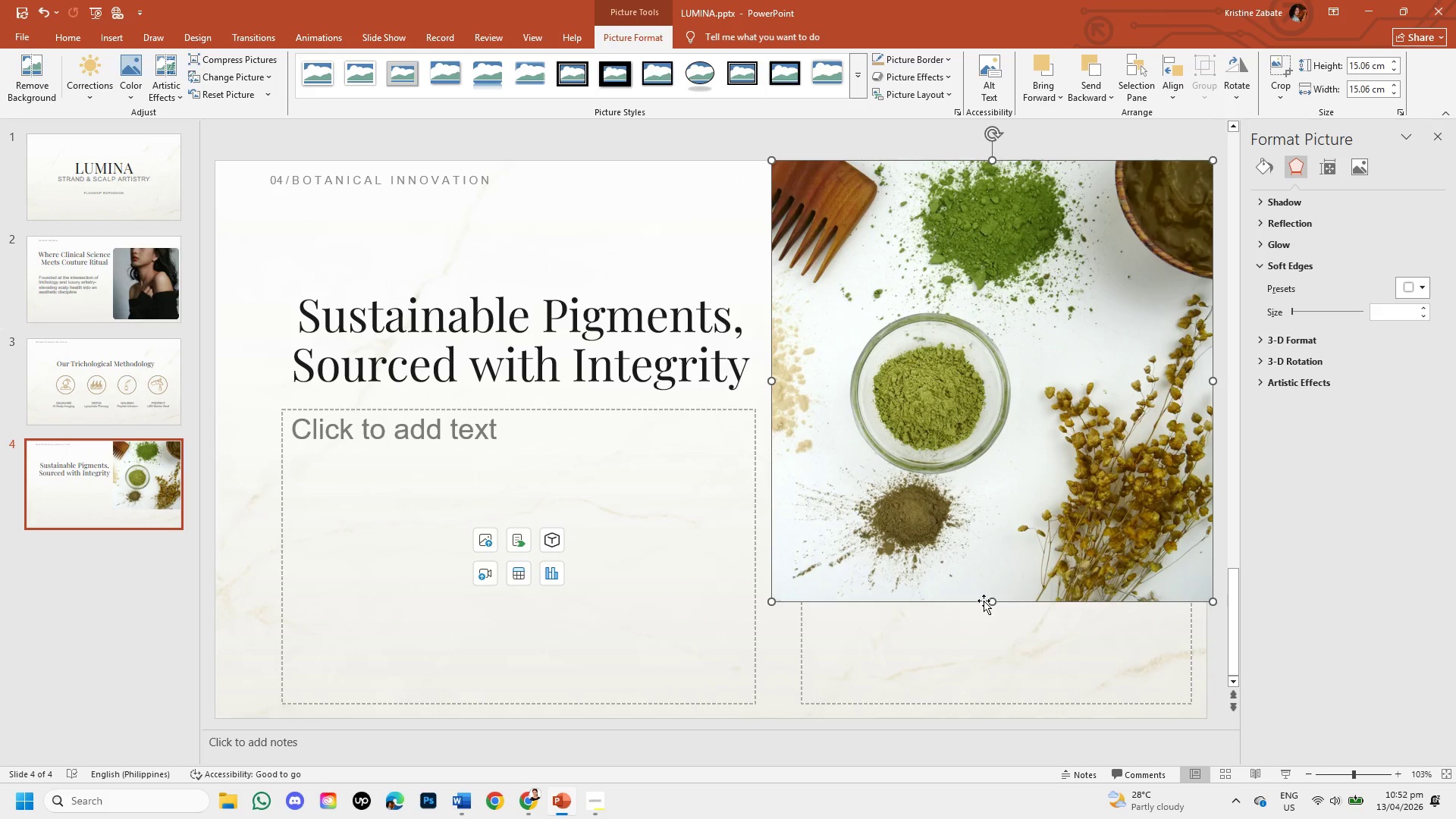 
left_click_drag(start_coordinate=[990, 600], to_coordinate=[1005, 720])
 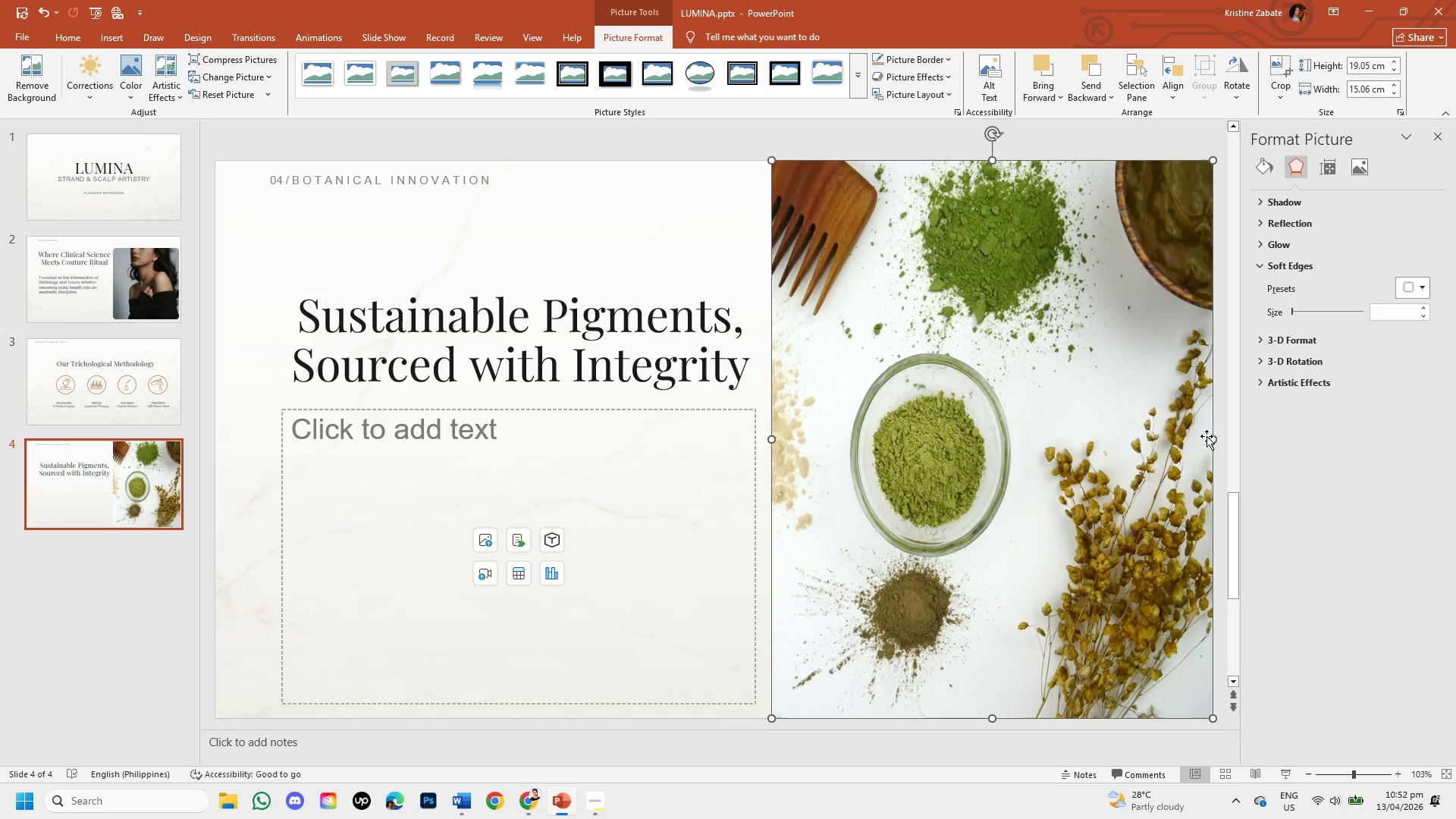 
left_click_drag(start_coordinate=[1211, 438], to_coordinate=[1208, 442])
 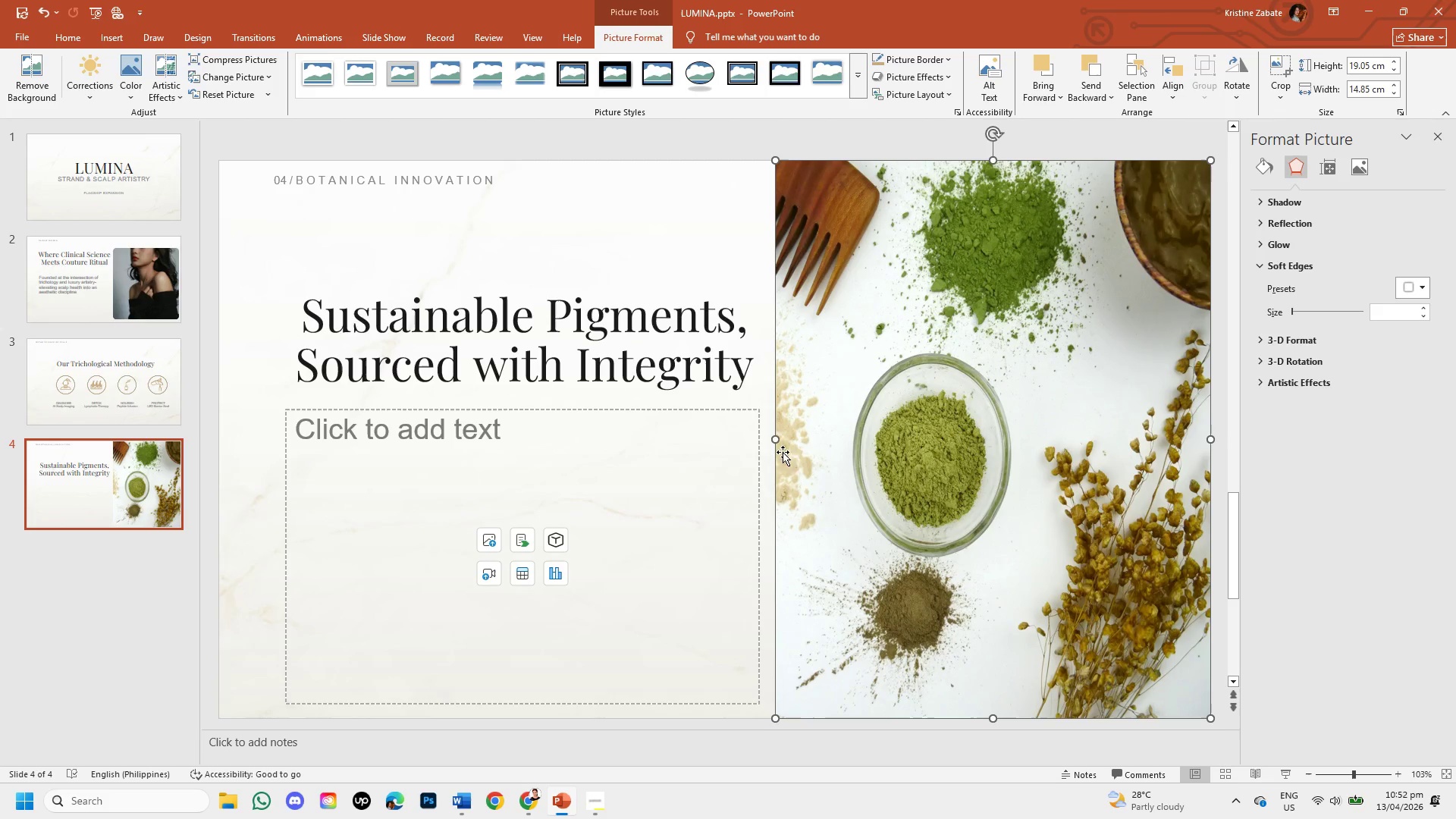 
left_click_drag(start_coordinate=[773, 439], to_coordinate=[802, 436])
 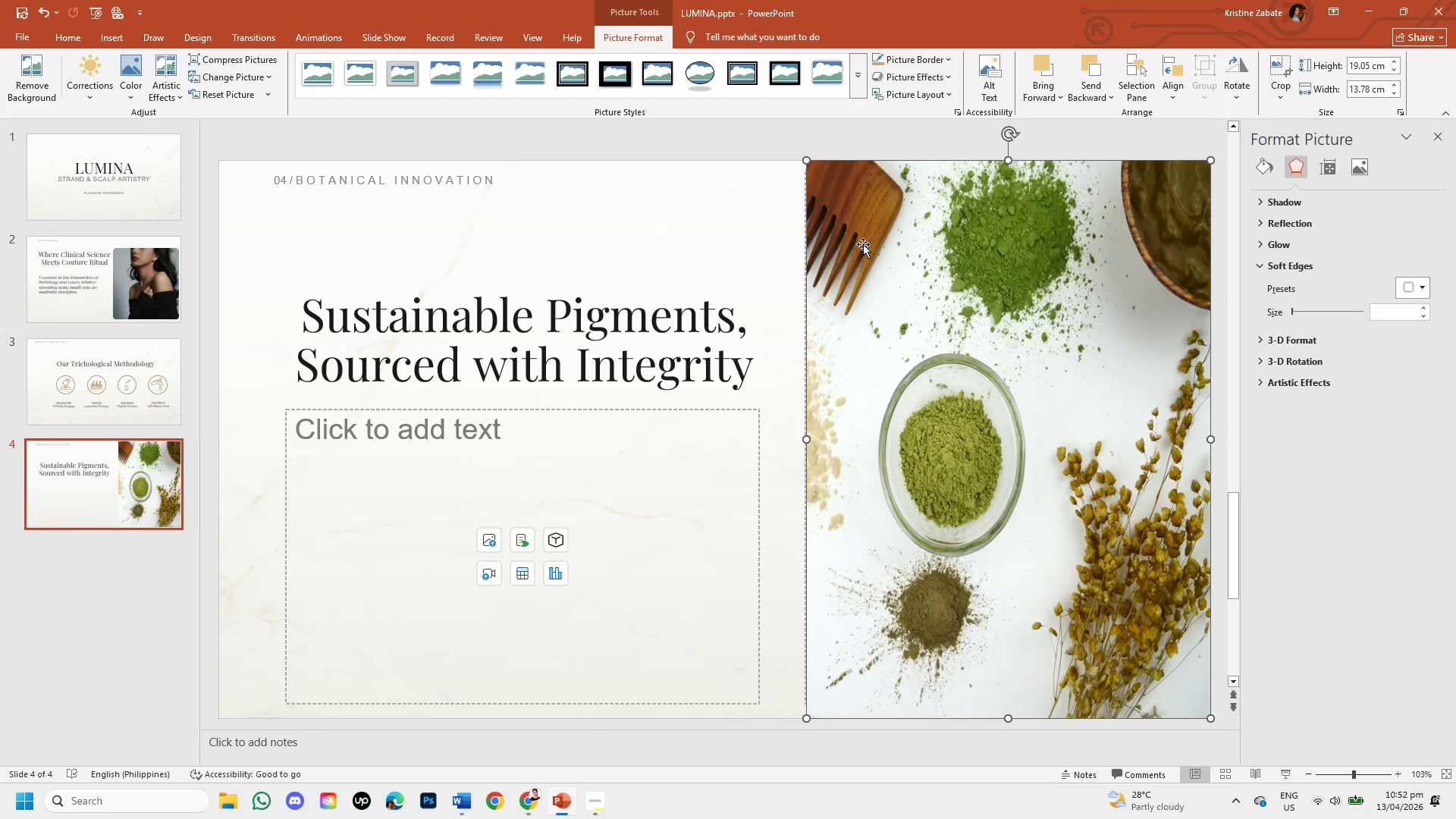 
left_click([764, 208])
 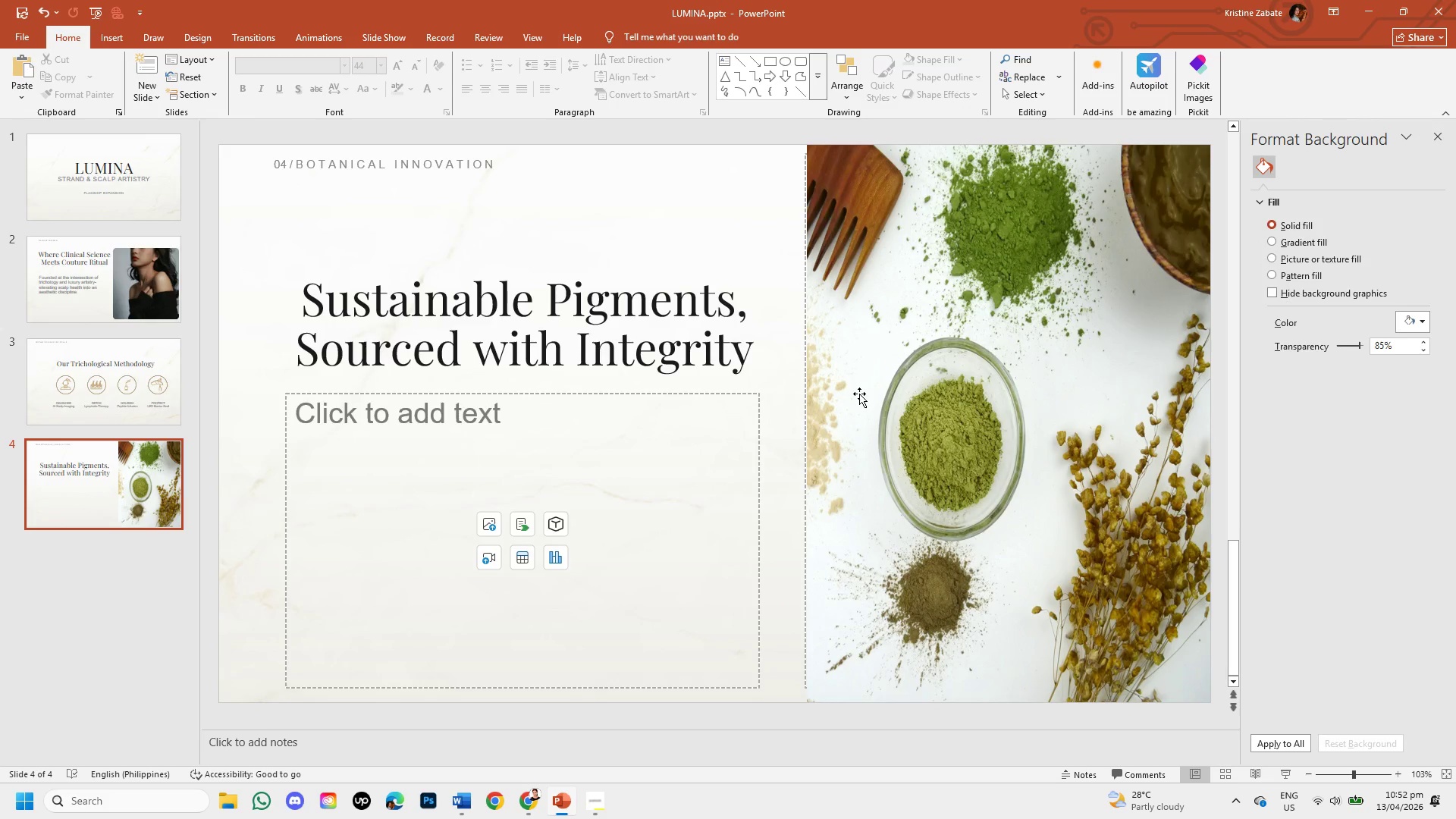 
left_click([859, 394])
 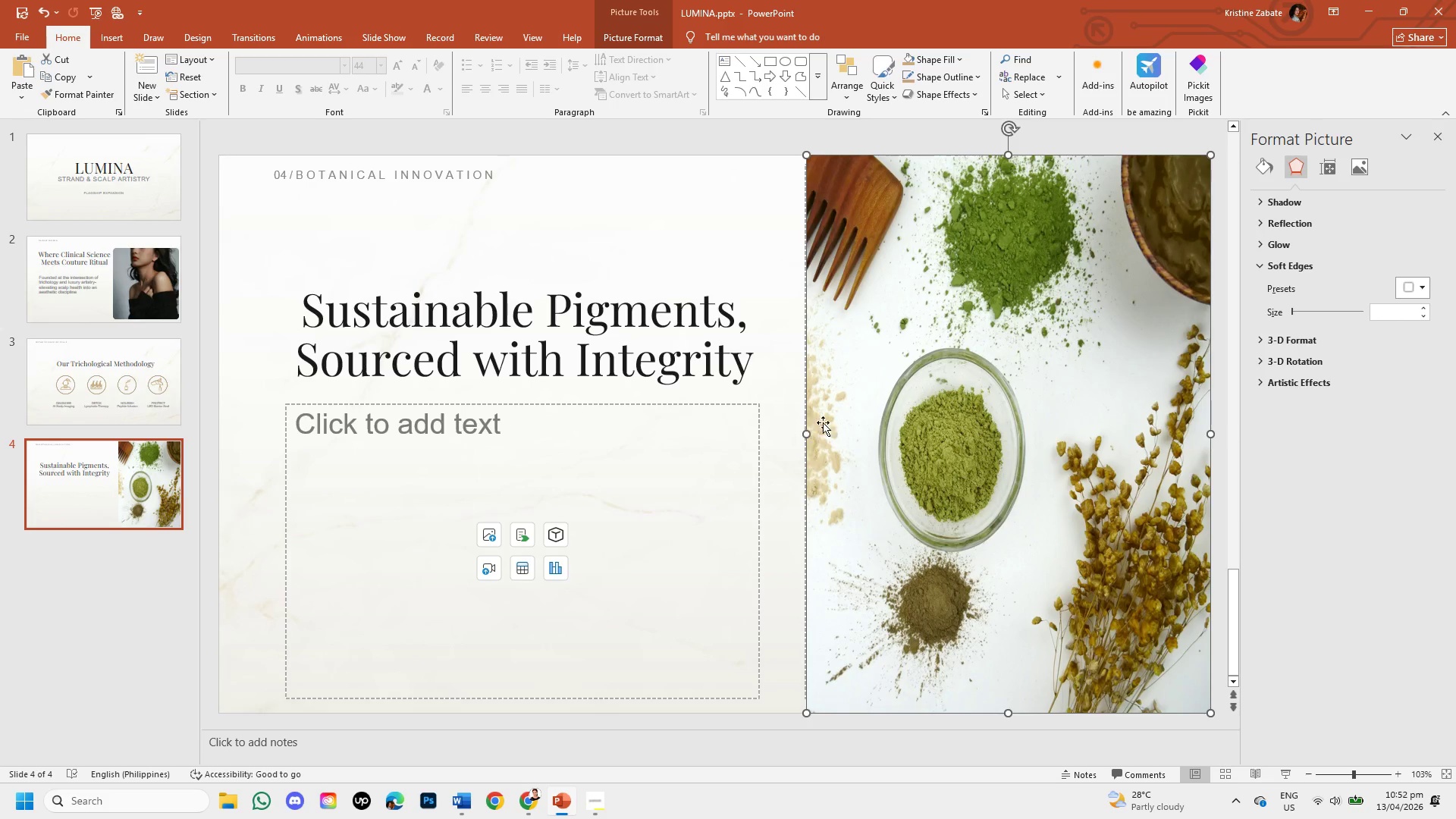 
right_click([862, 413])
 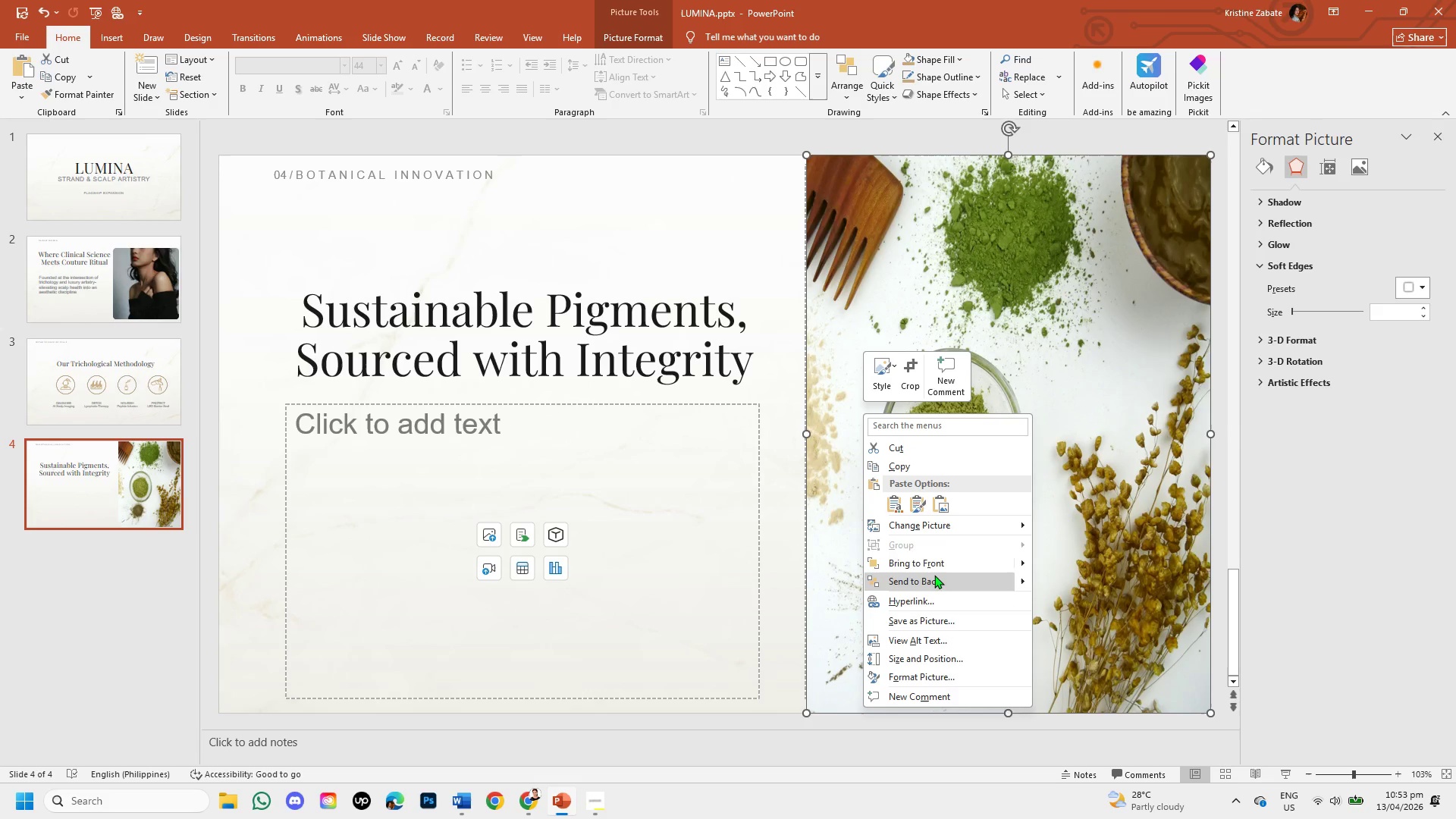 
left_click([936, 576])
 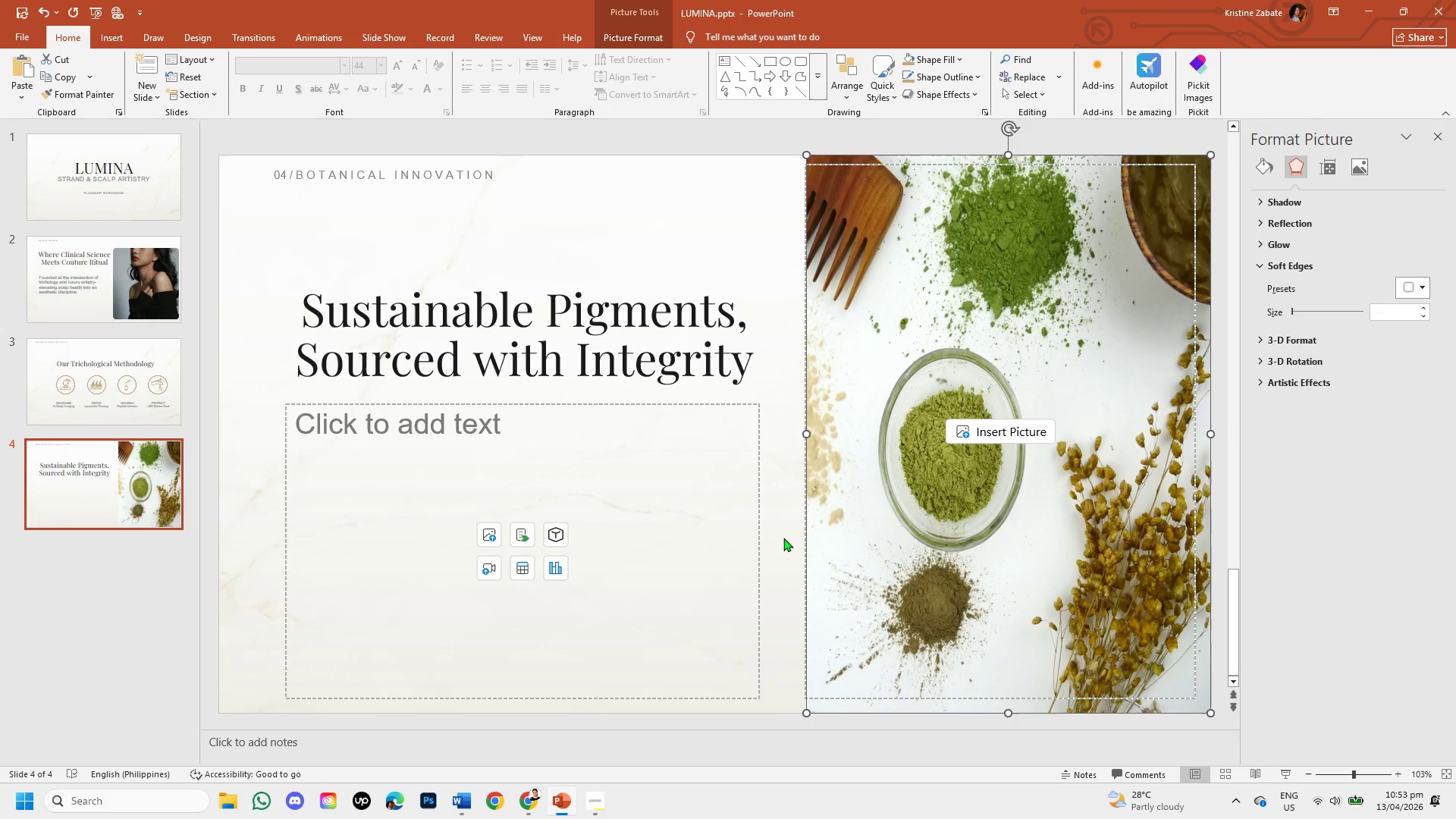 
left_click([783, 538])
 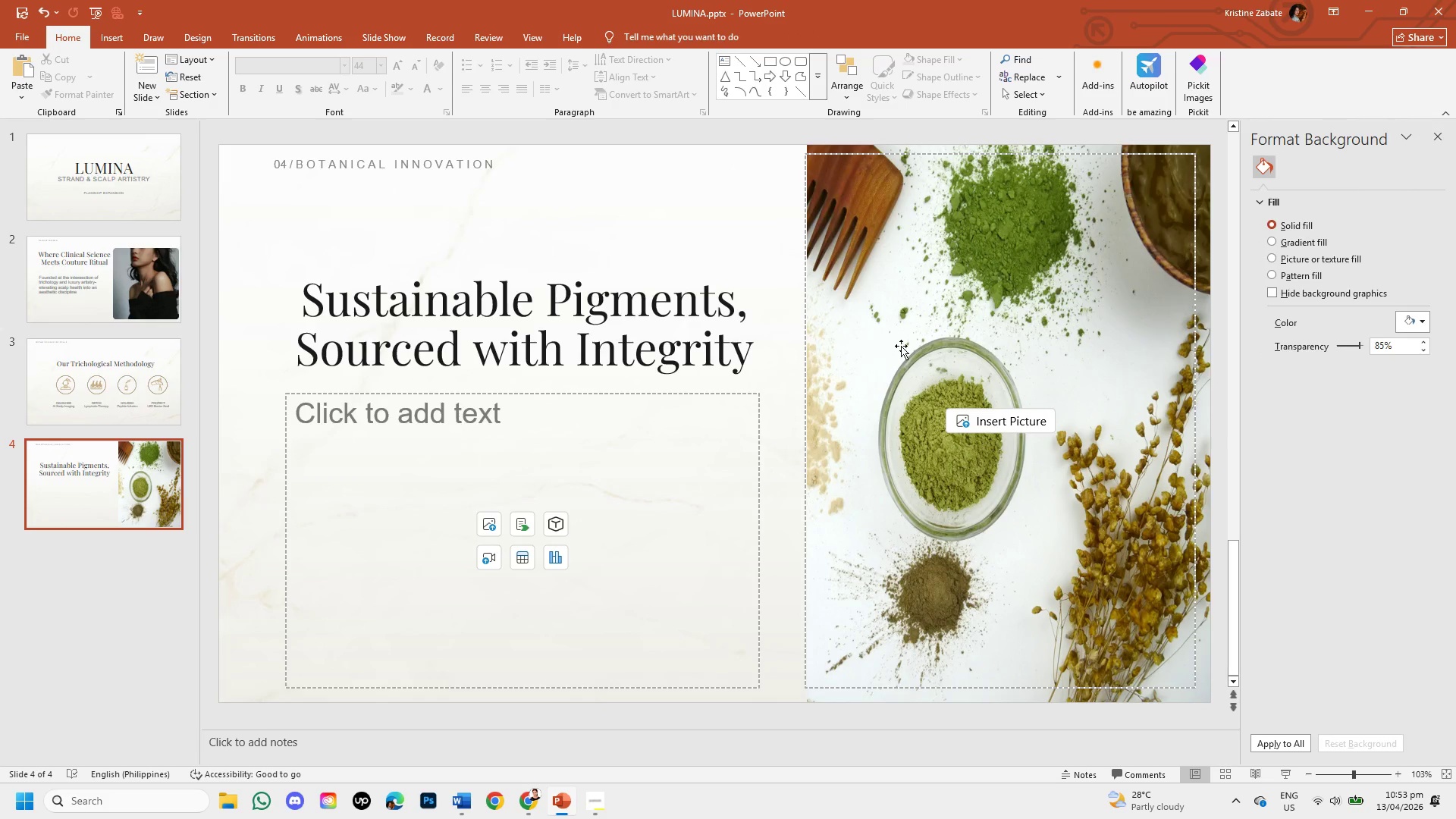 
left_click([903, 344])
 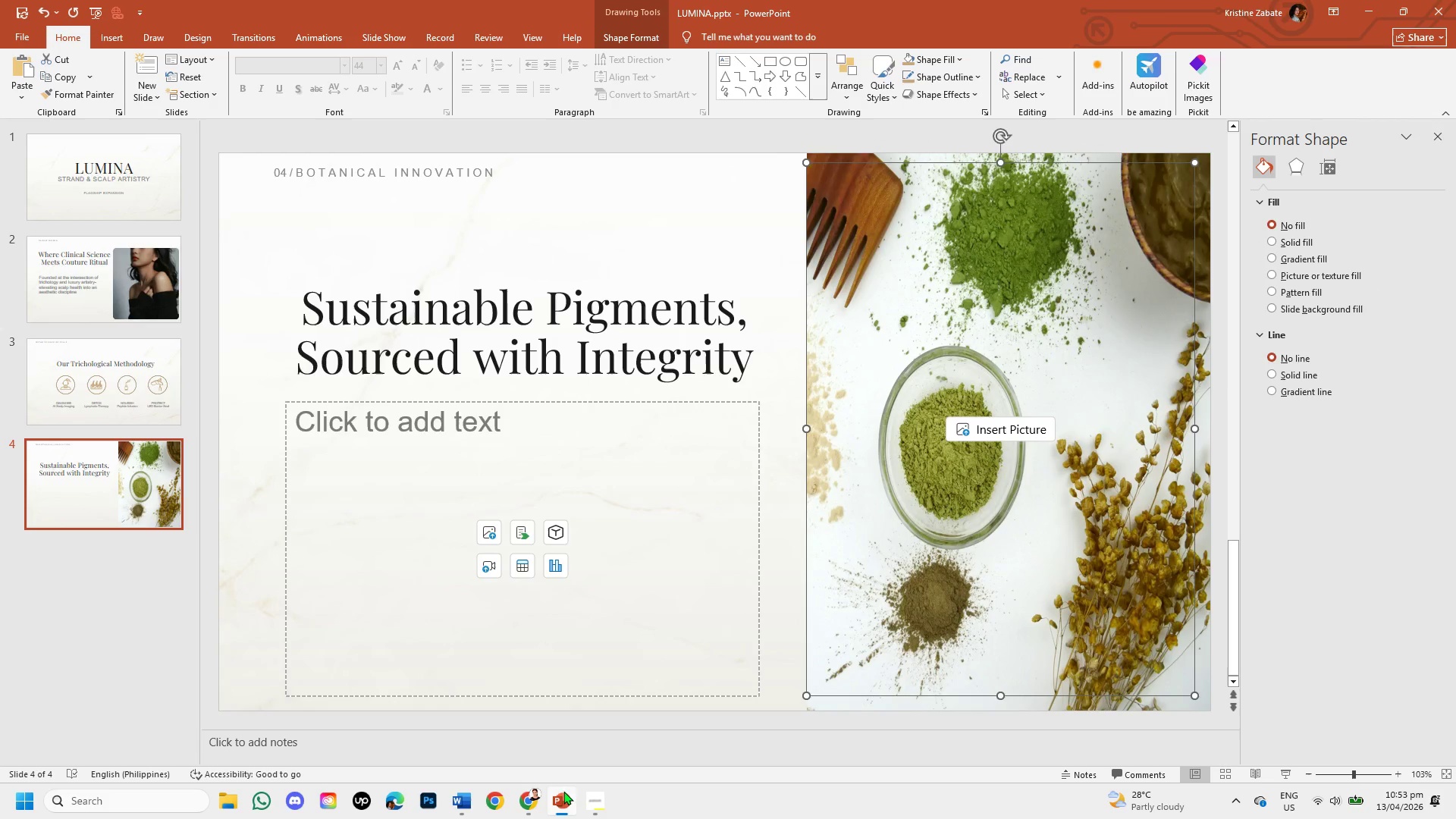 
left_click([525, 795])
 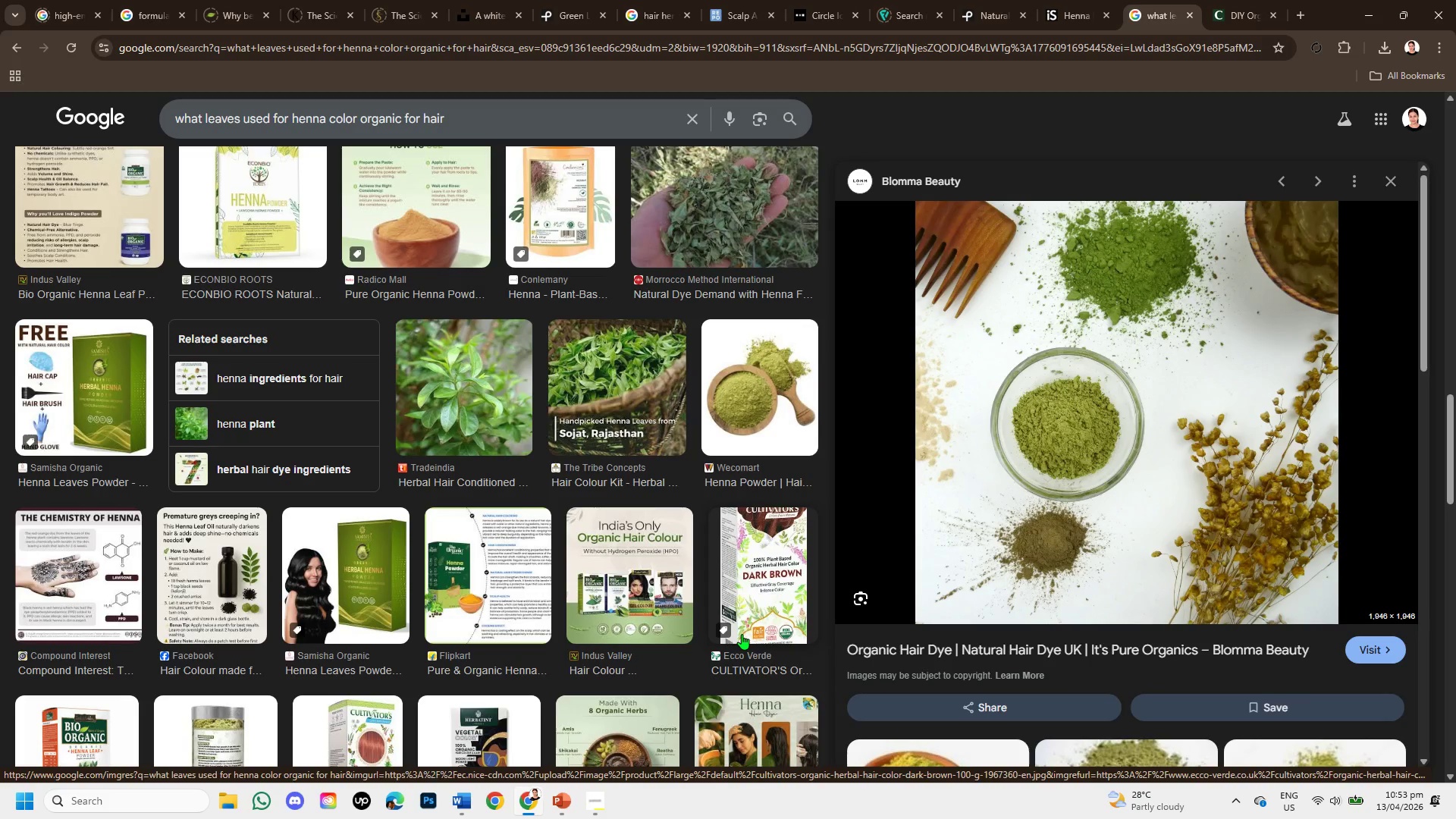 
left_click([554, 803])
 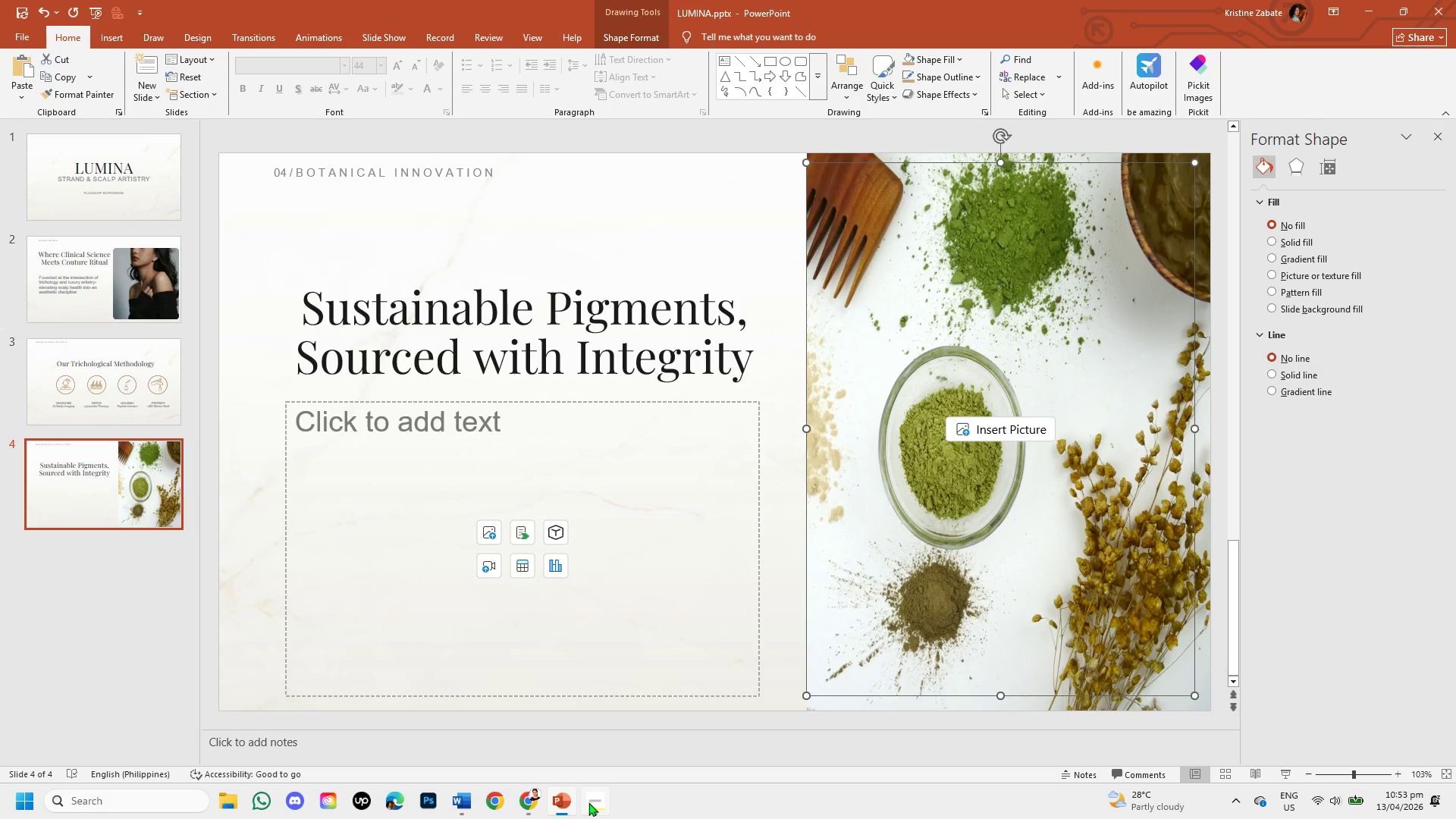 
left_click([596, 805])